 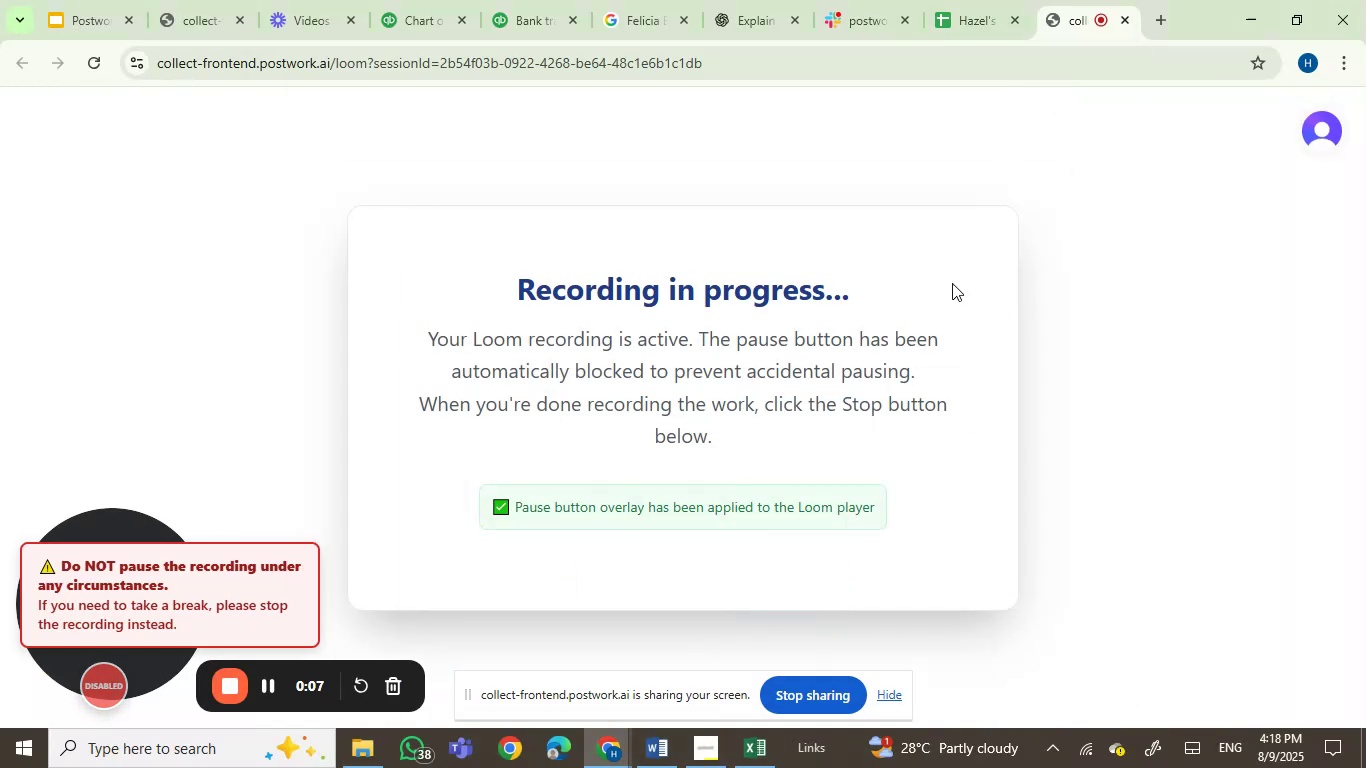 
left_click([497, 11])
 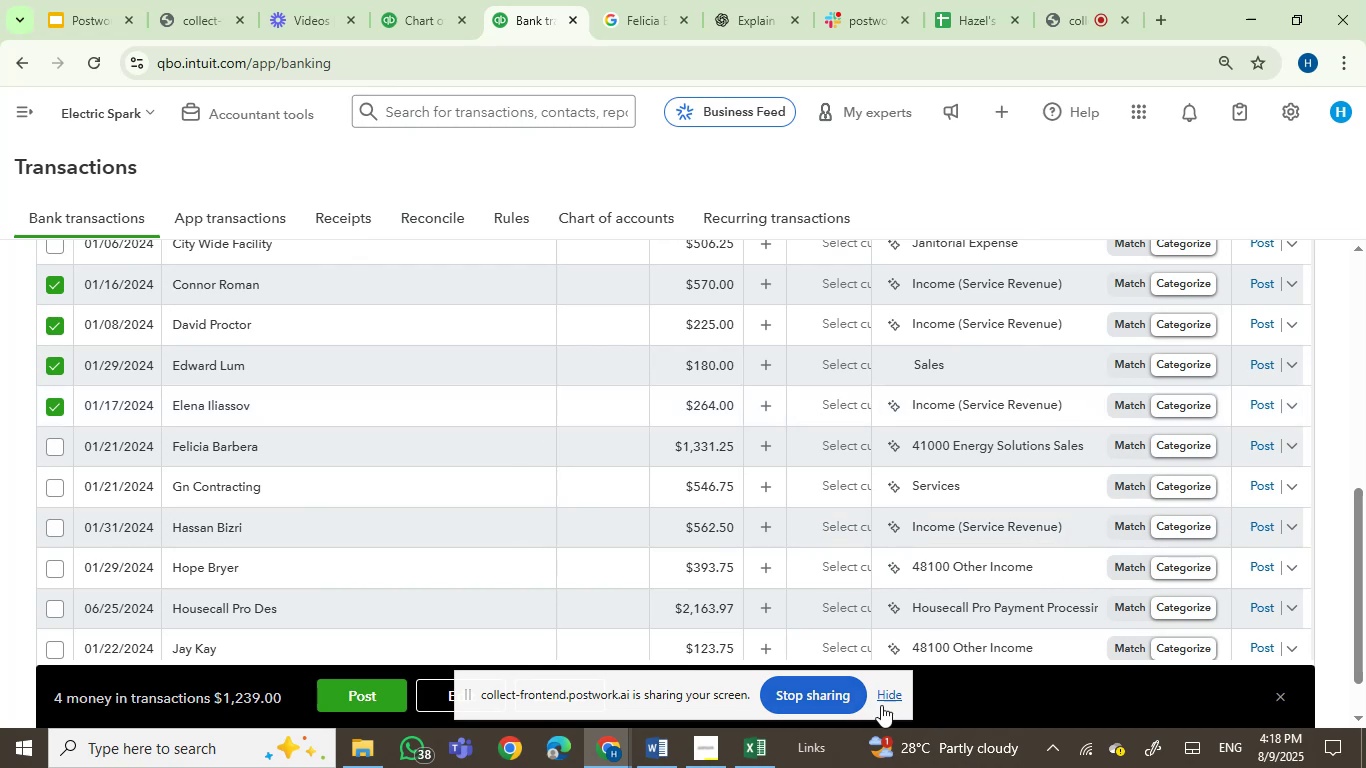 
left_click([894, 700])
 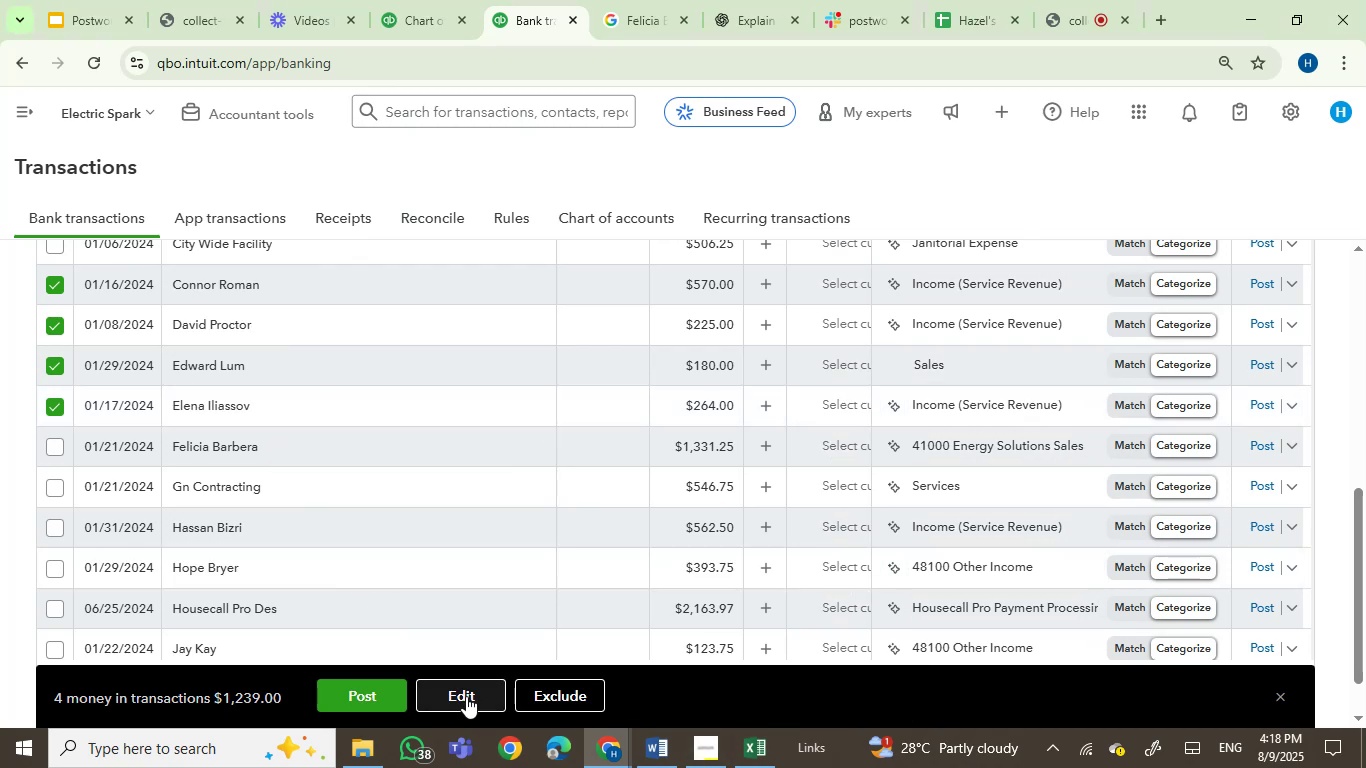 
wait(6.11)
 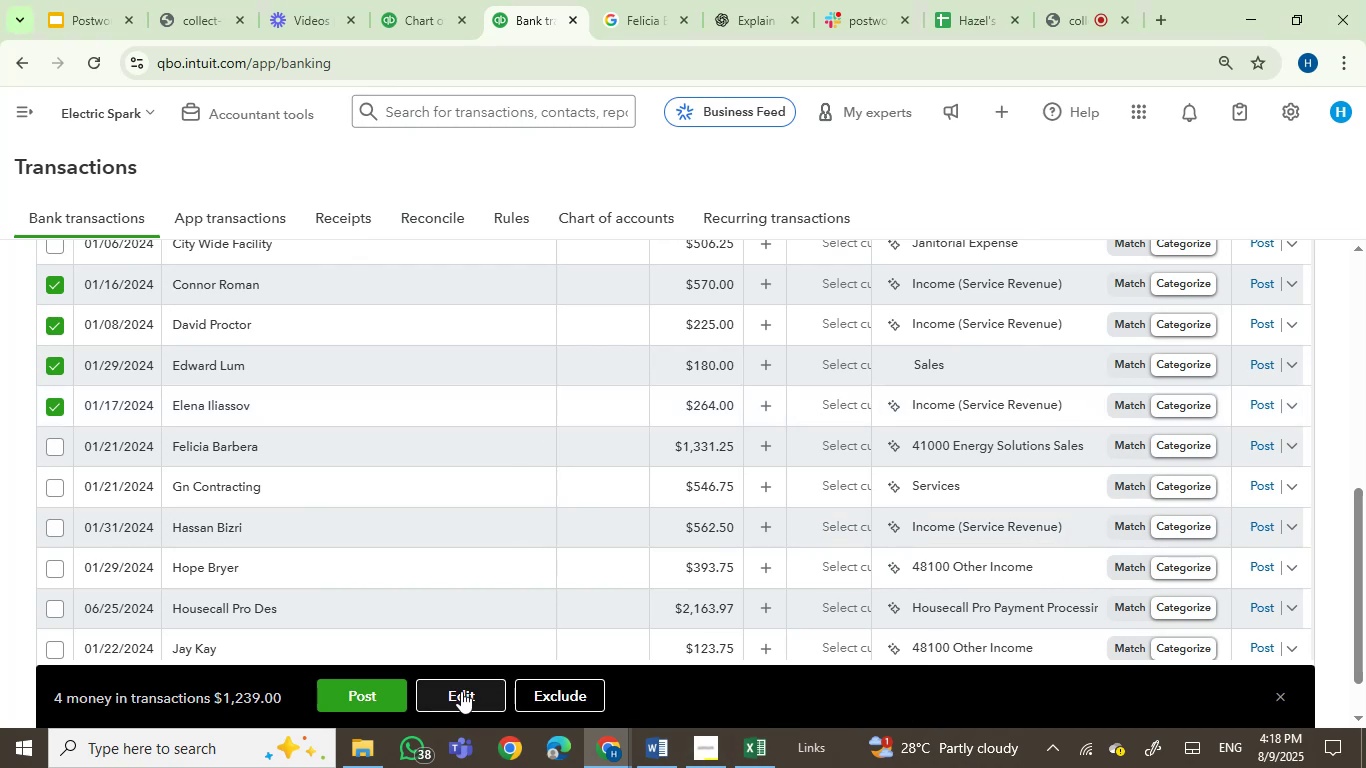 
left_click([54, 448])
 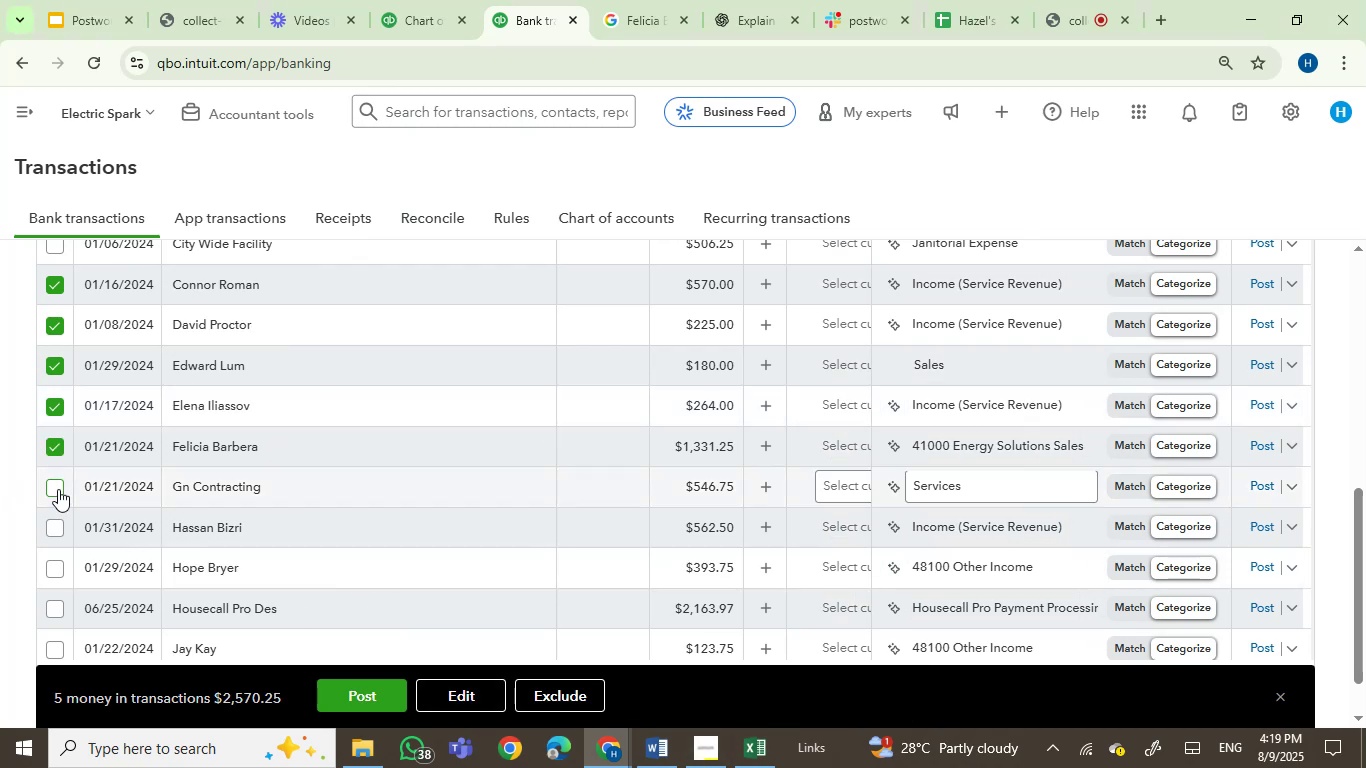 
left_click([58, 489])
 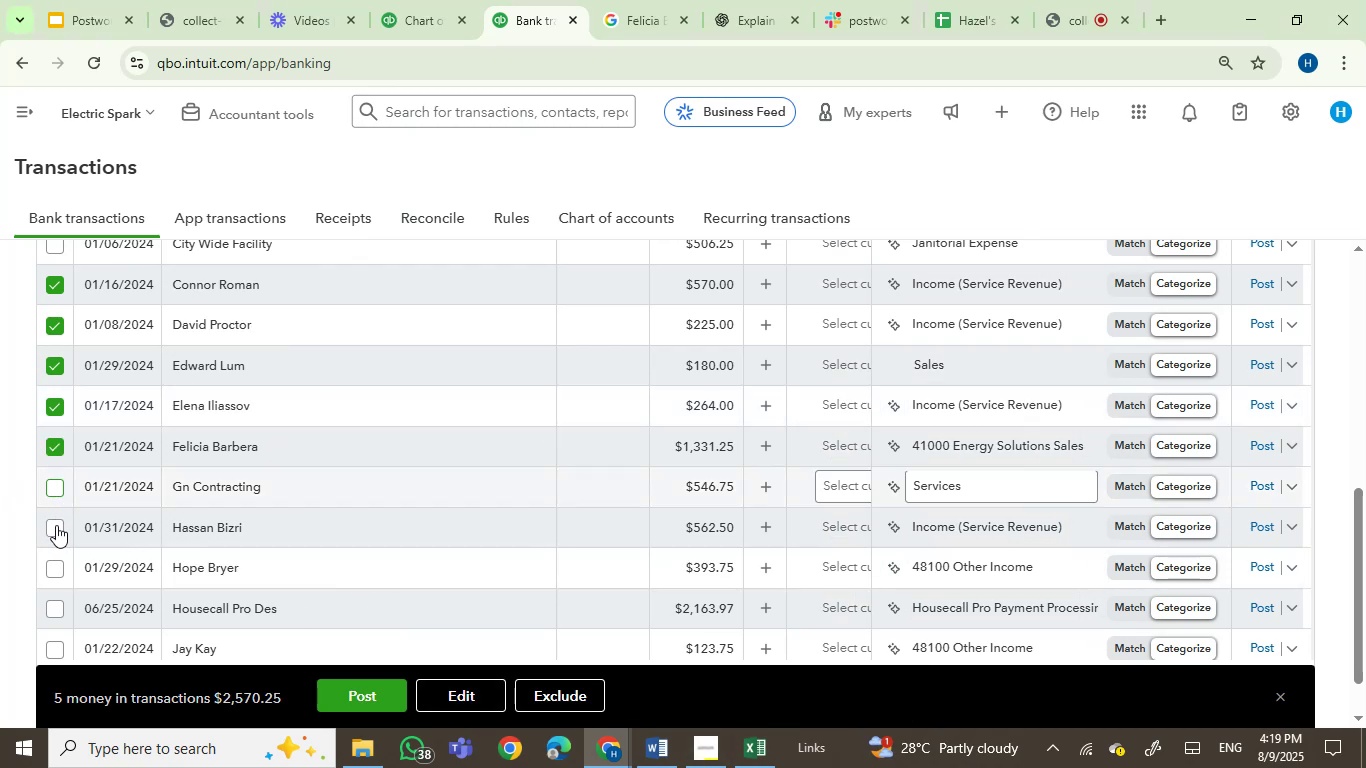 
left_click([53, 527])
 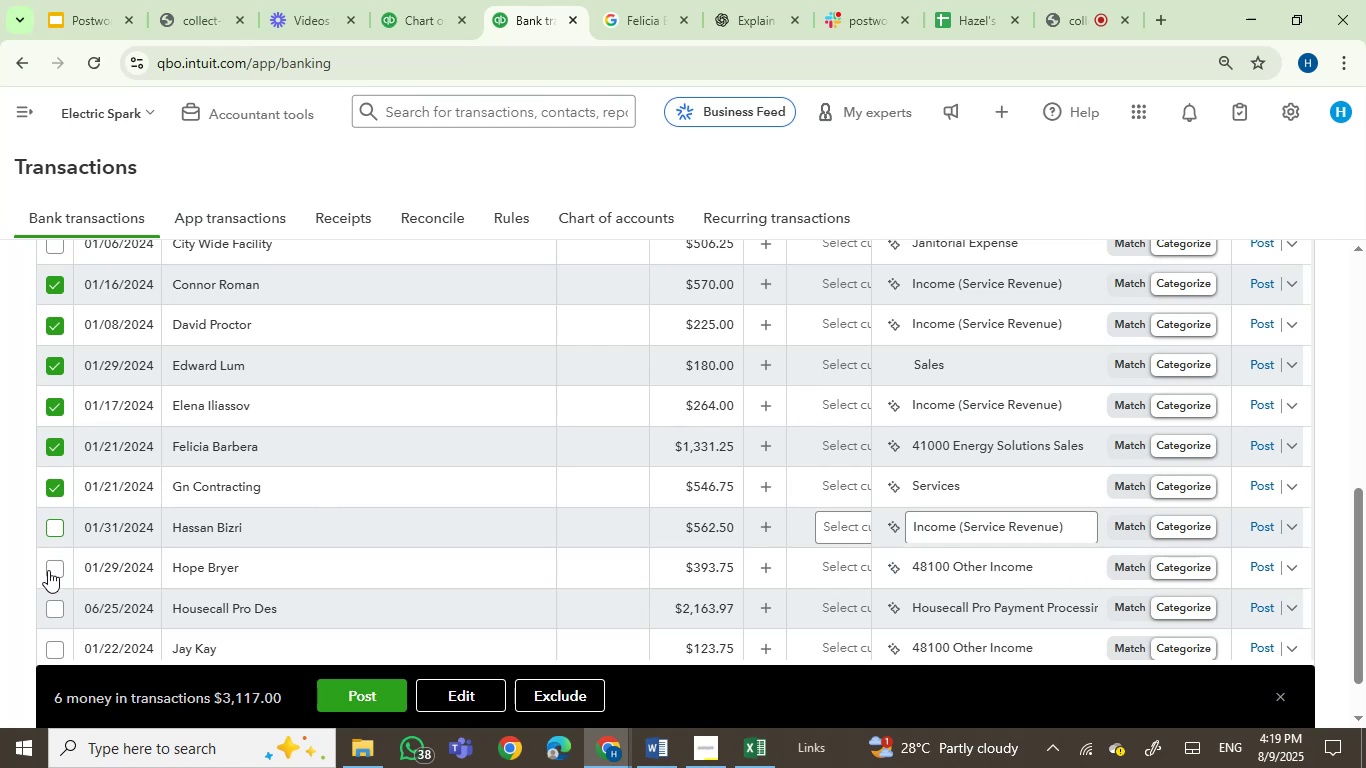 
left_click([46, 573])
 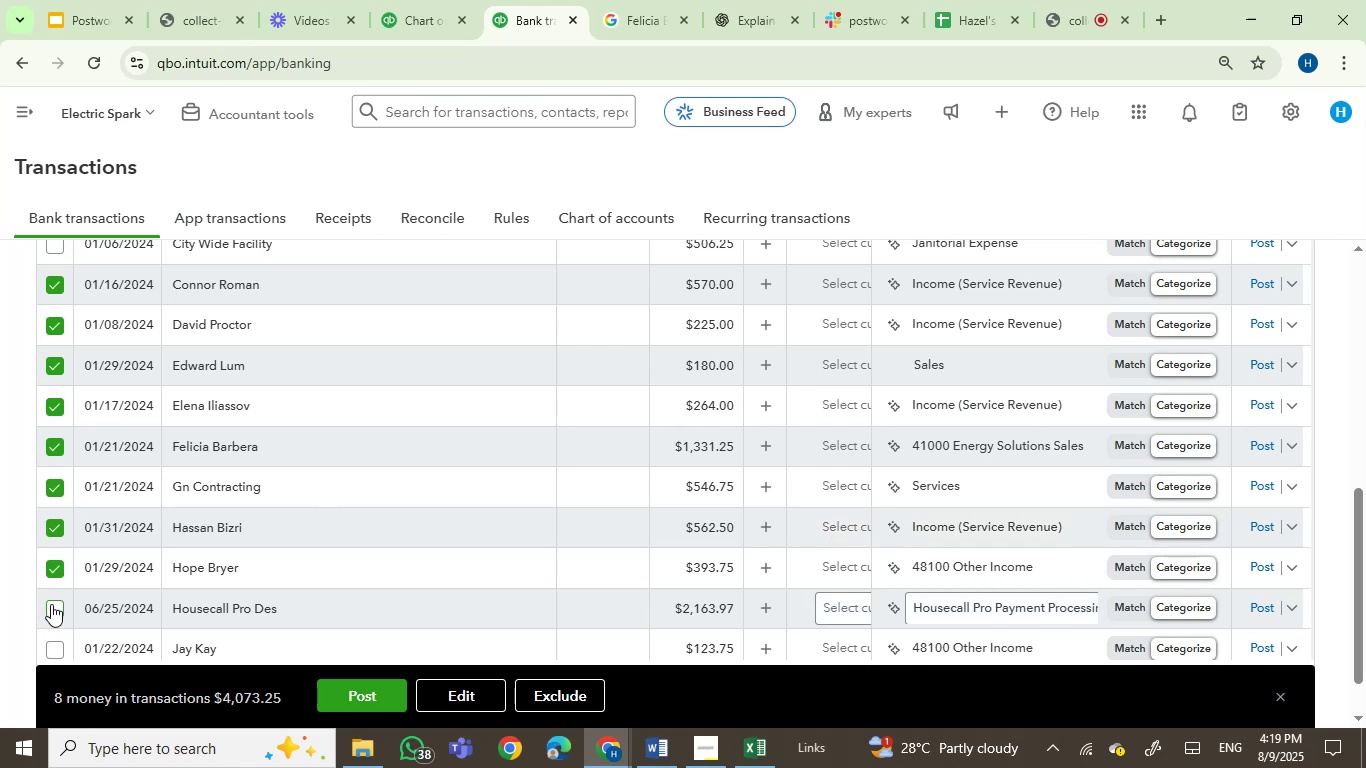 
scroll: coordinate [420, 563], scroll_direction: down, amount: 6.0
 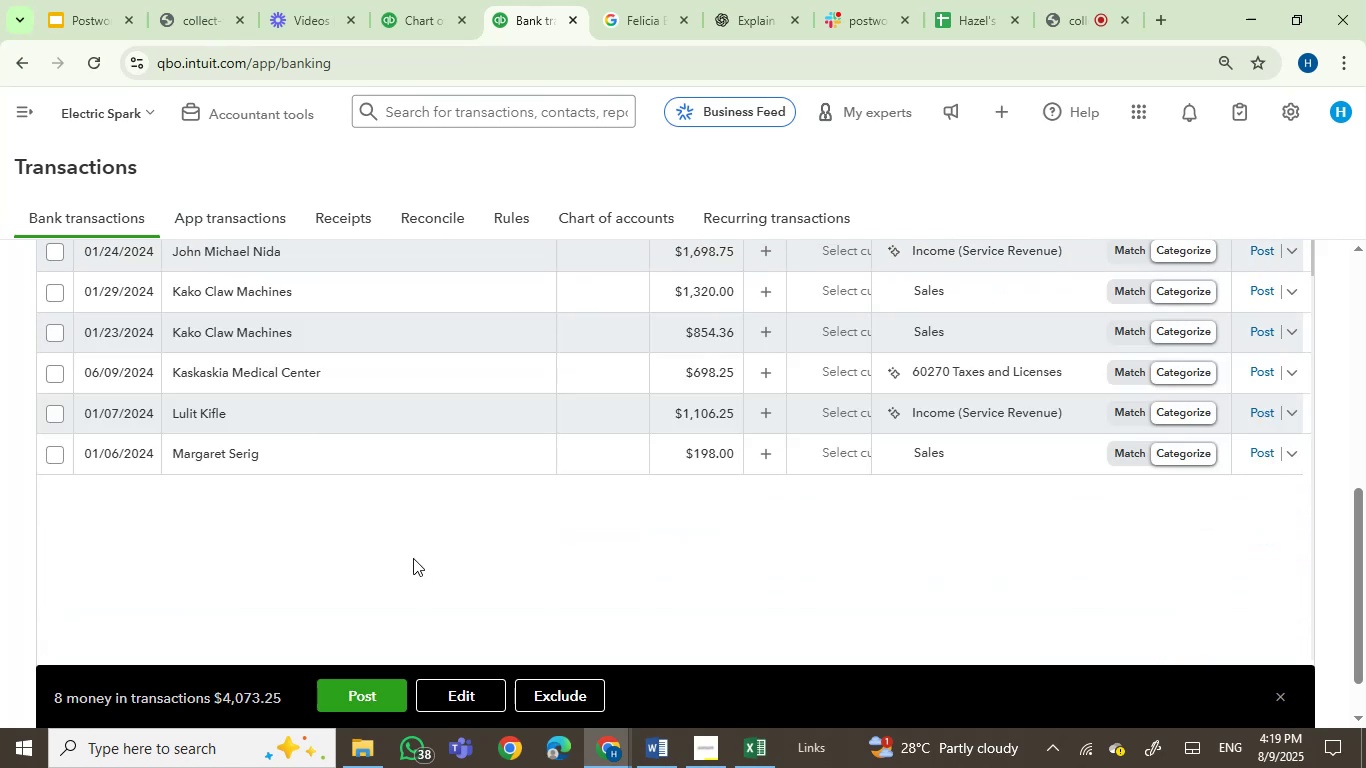 
scroll: coordinate [282, 484], scroll_direction: up, amount: 5.0
 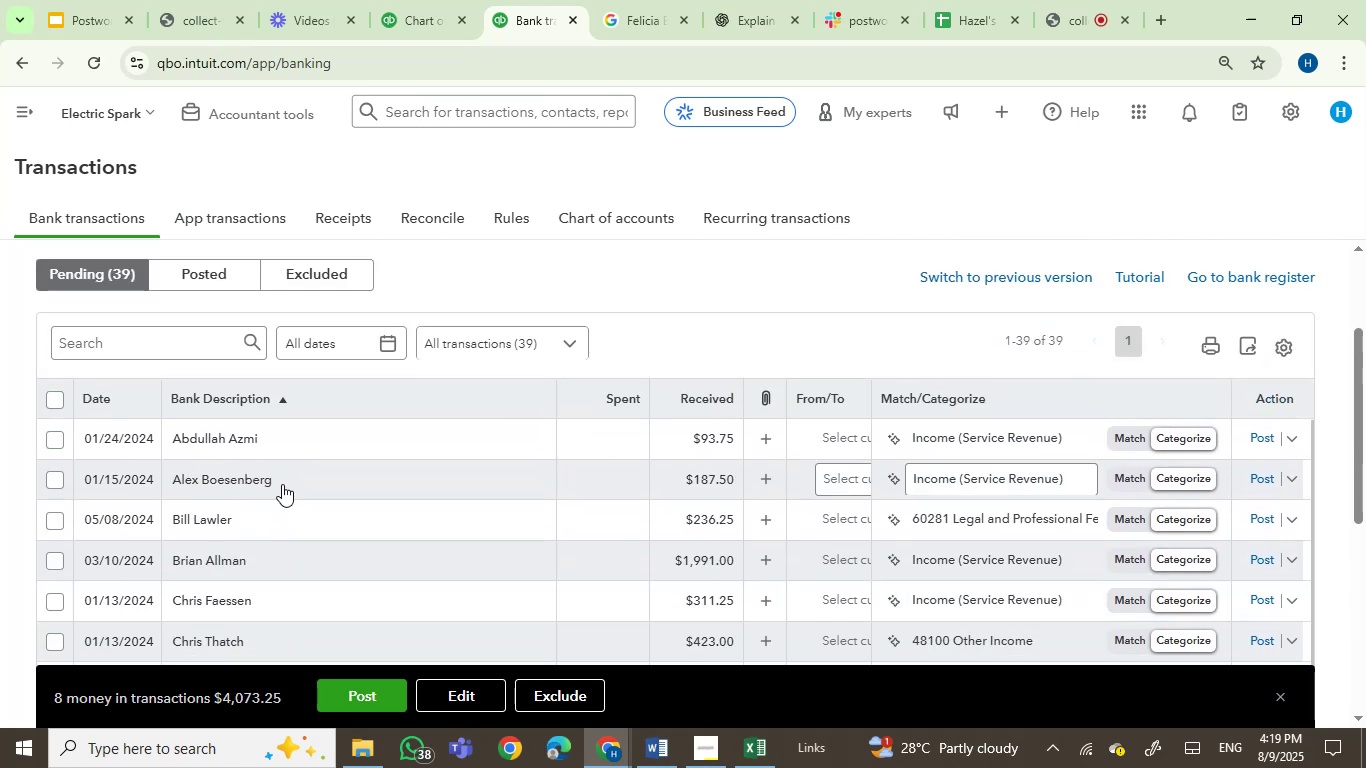 
scroll: coordinate [334, 327], scroll_direction: down, amount: 4.0
 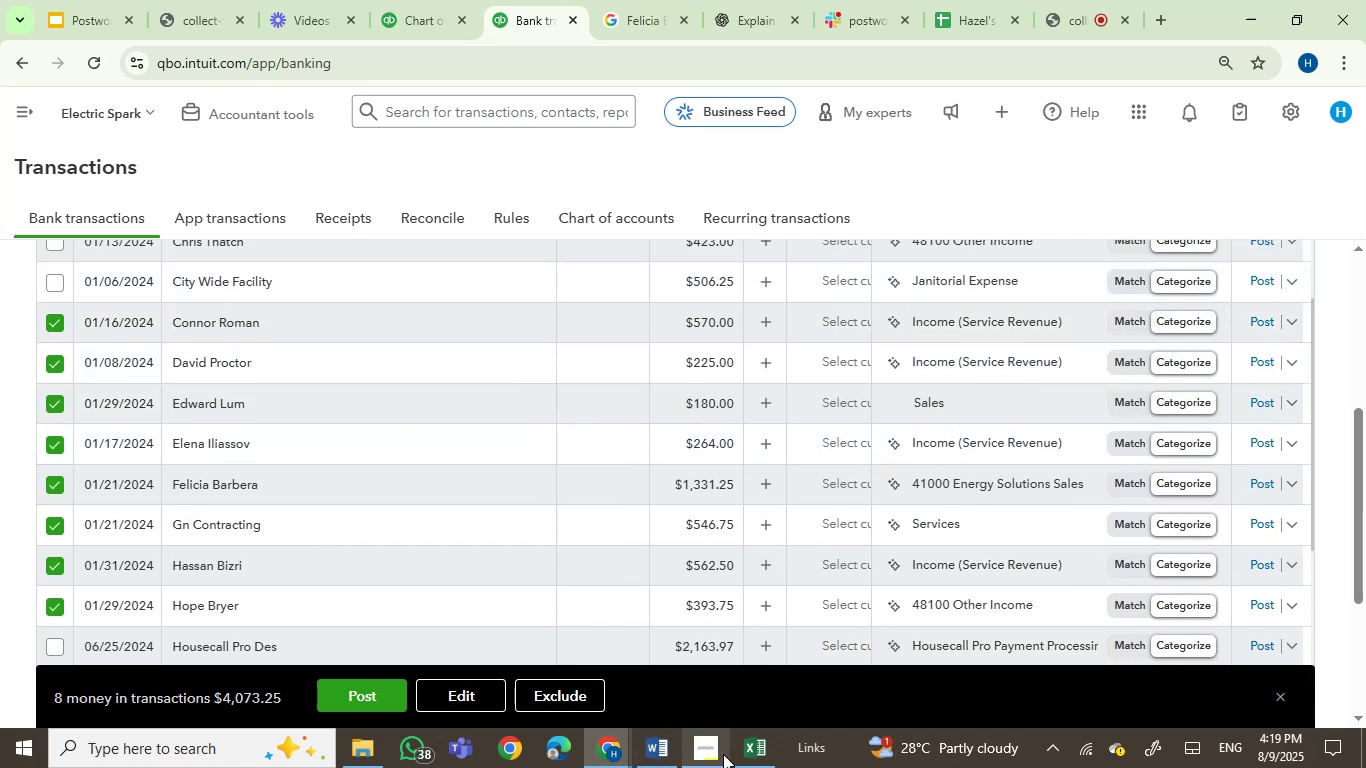 
left_click([749, 753])
 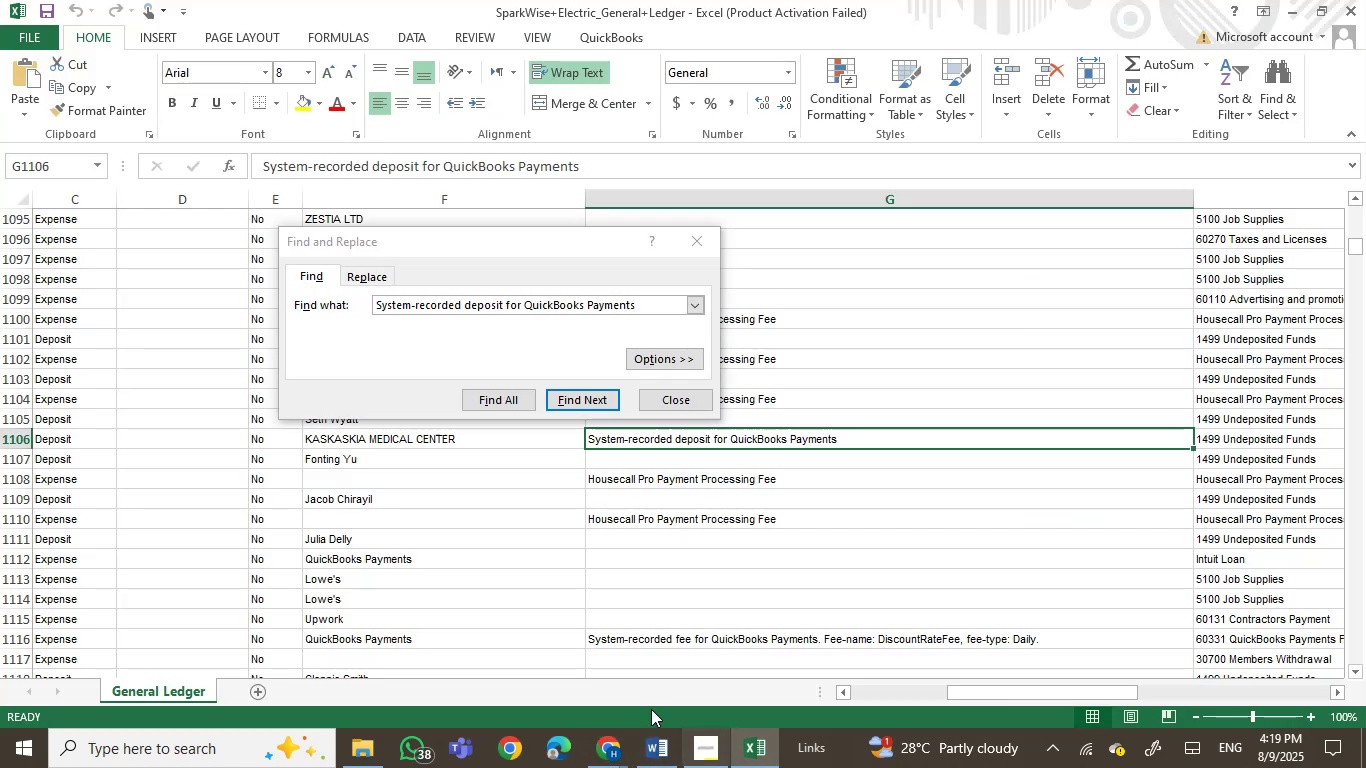 
left_click([450, 628])
 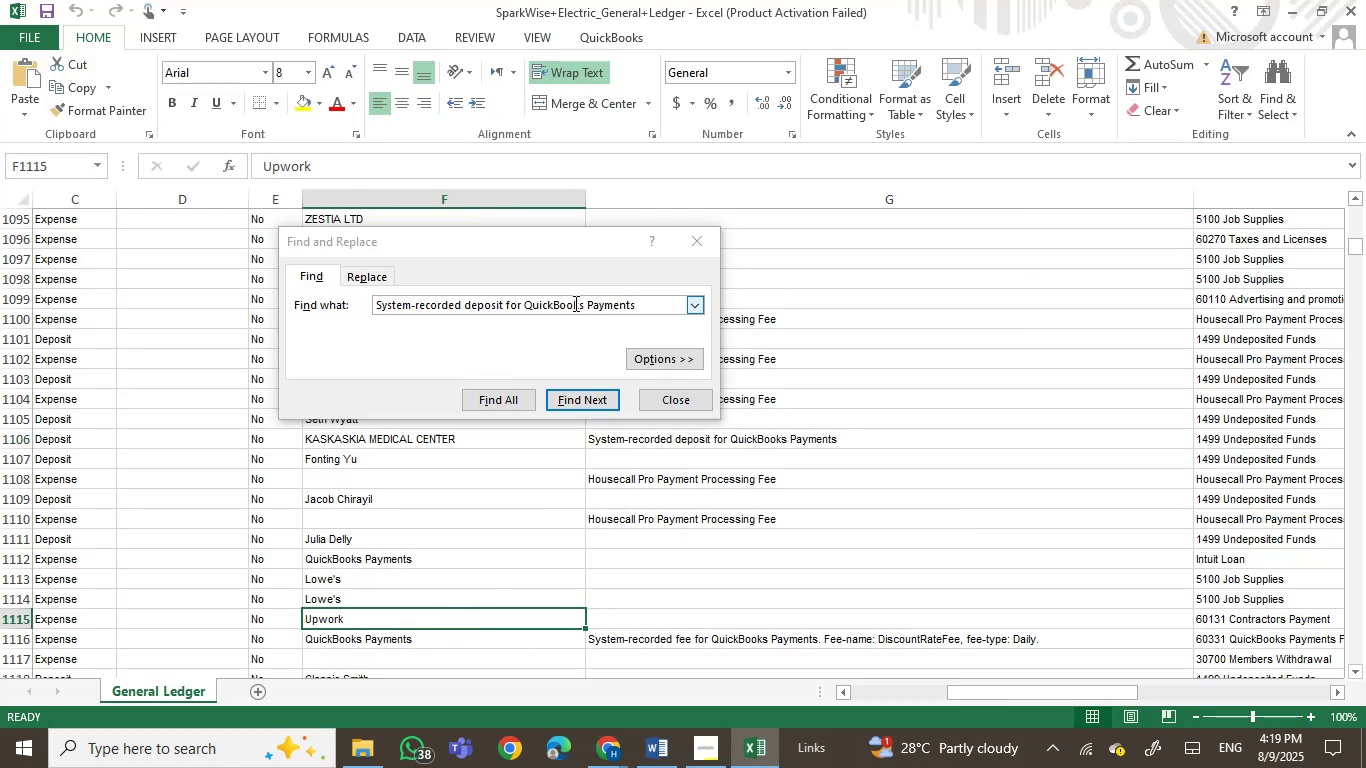 
left_click_drag(start_coordinate=[644, 308], to_coordinate=[142, 305])
 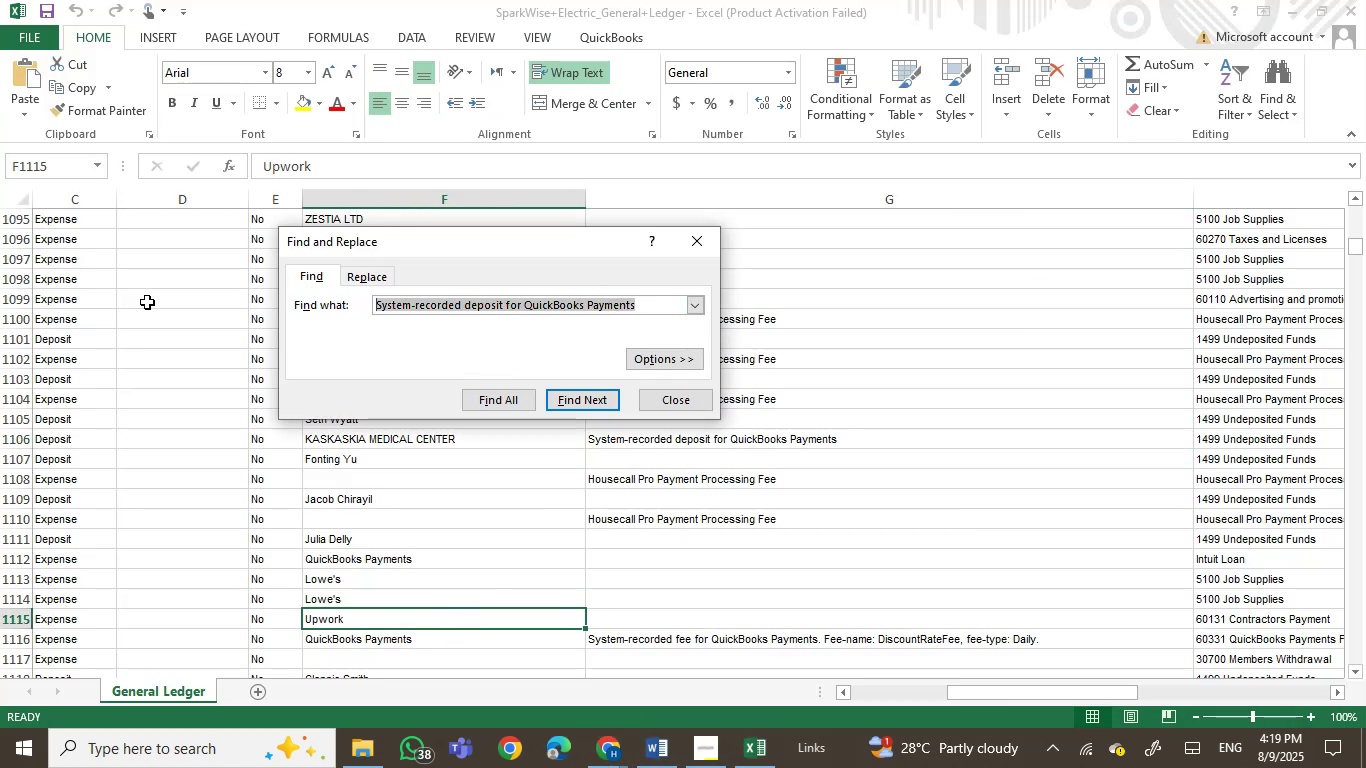 
key(Backspace)
 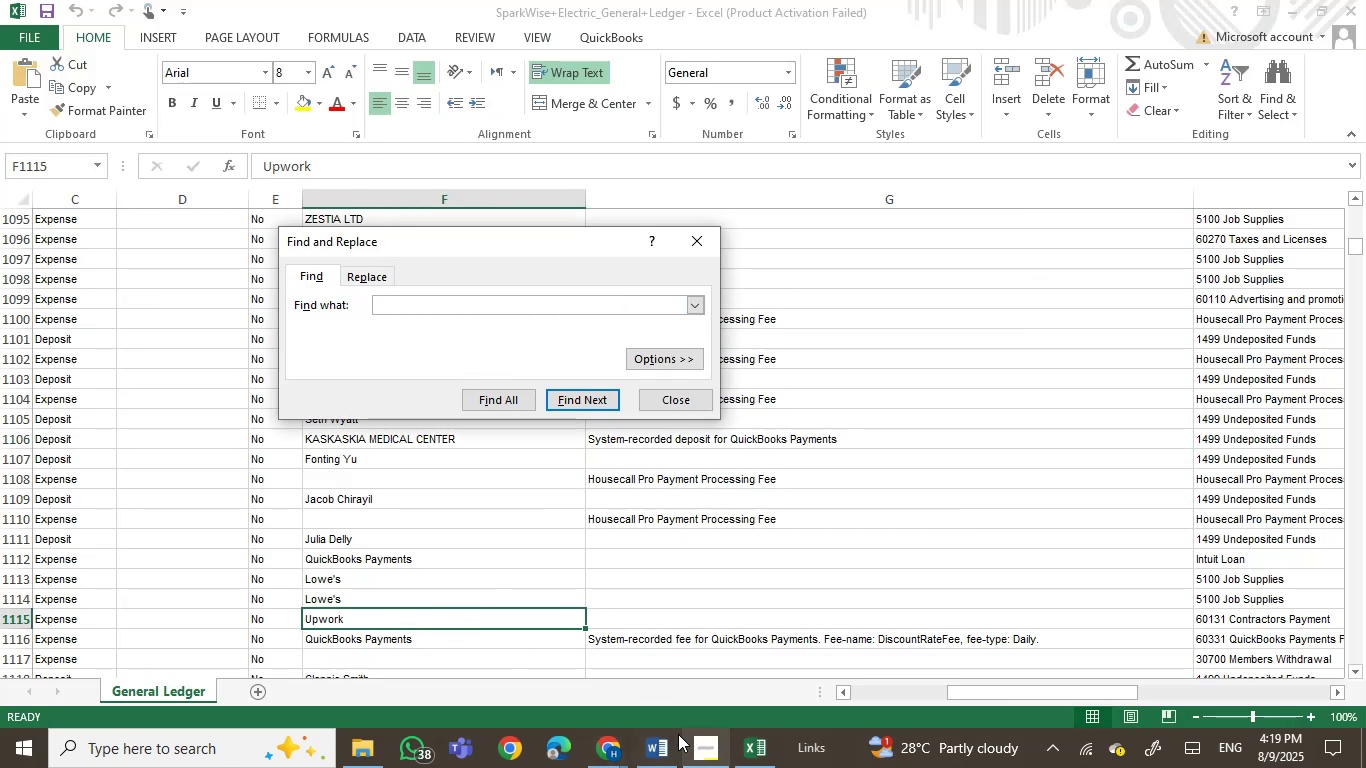 
left_click([600, 758])
 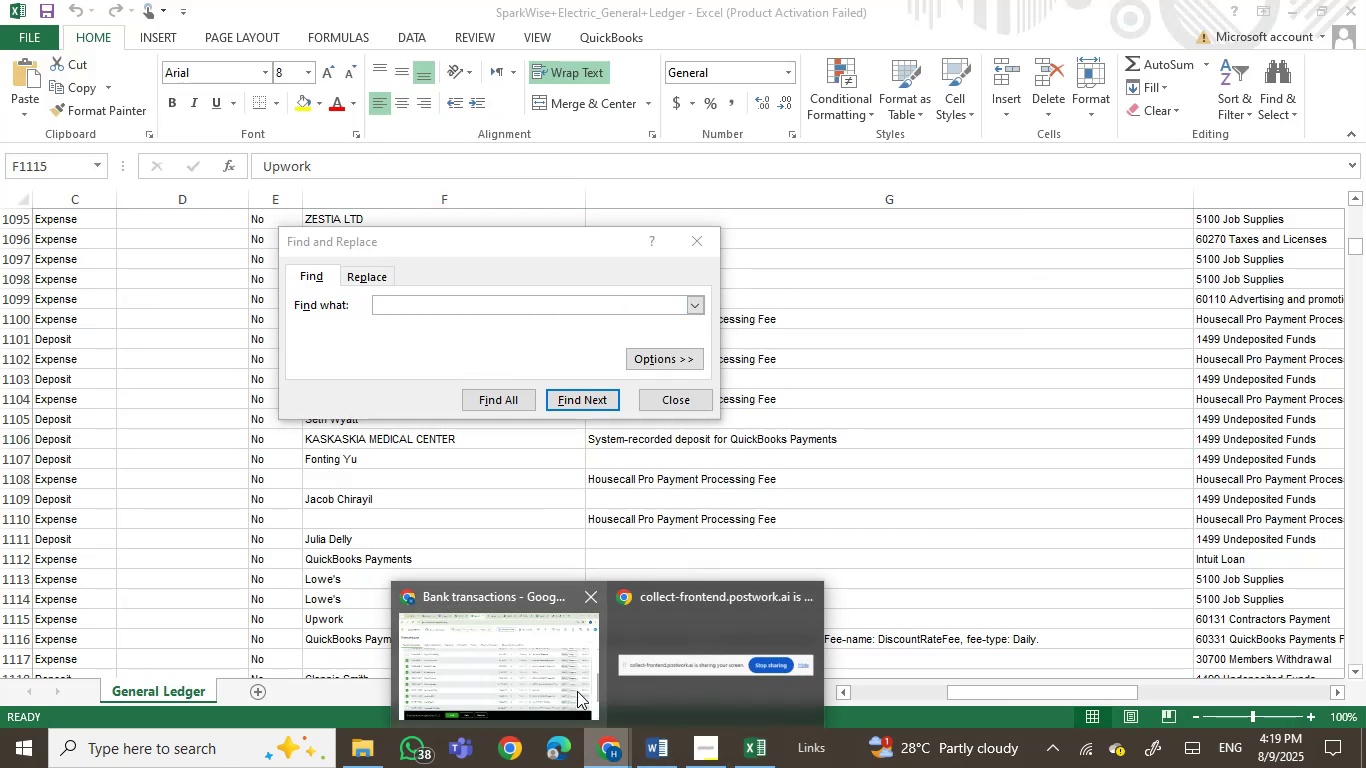 
left_click([558, 674])
 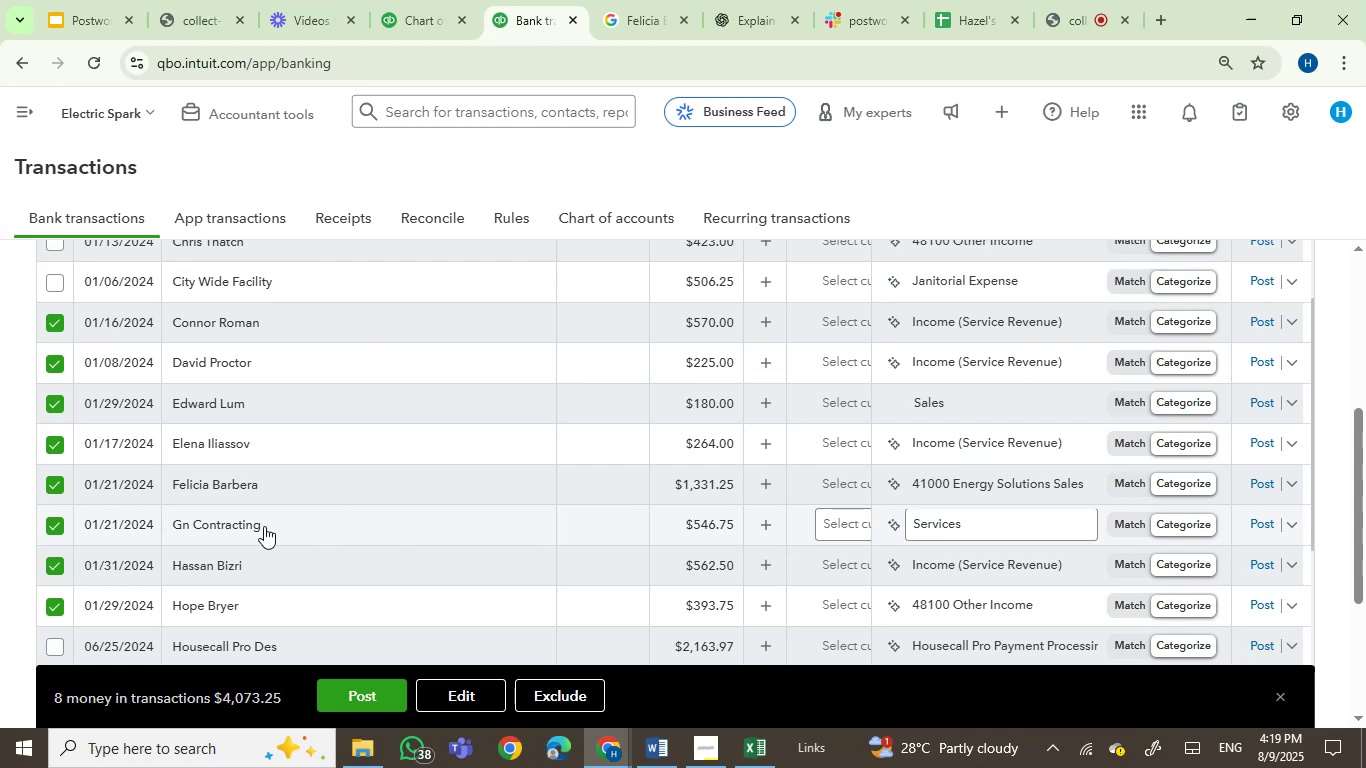 
left_click([264, 526])
 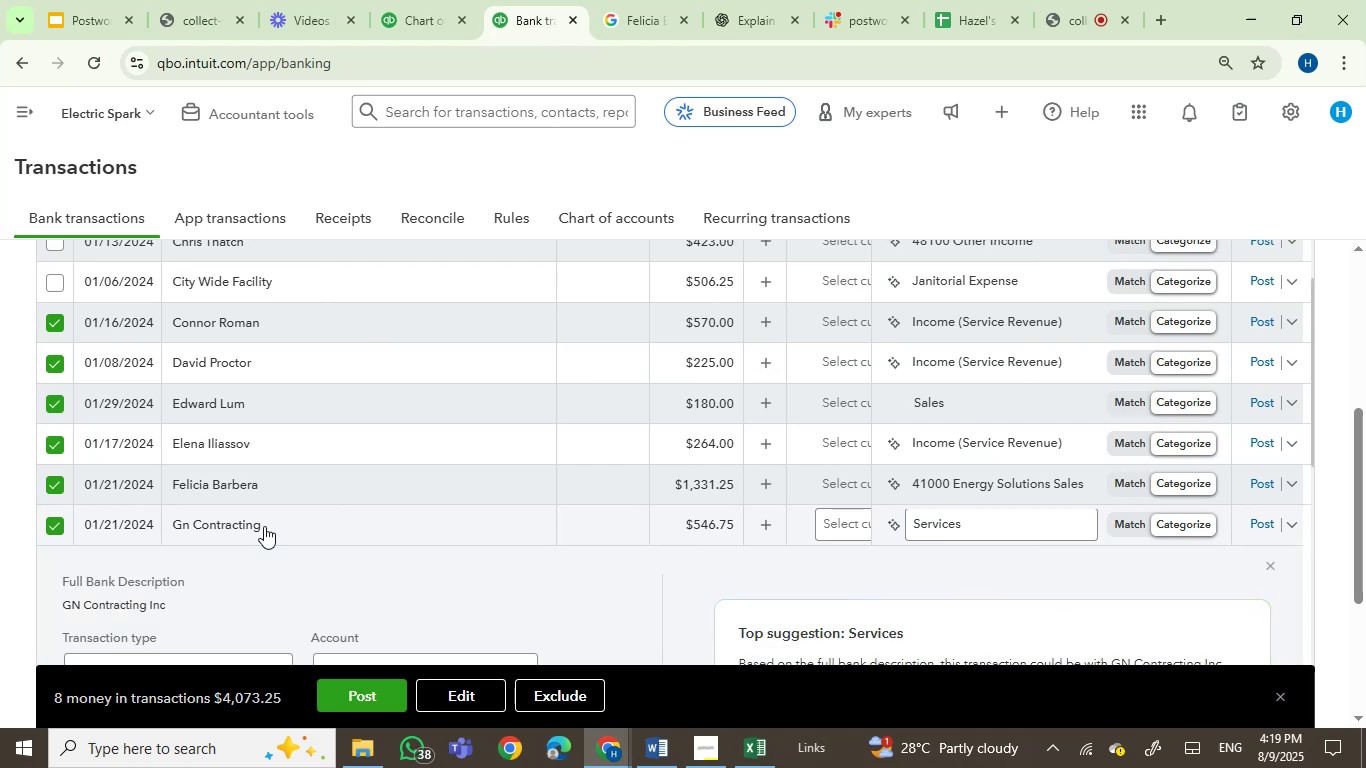 
scroll: coordinate [279, 521], scroll_direction: down, amount: 1.0
 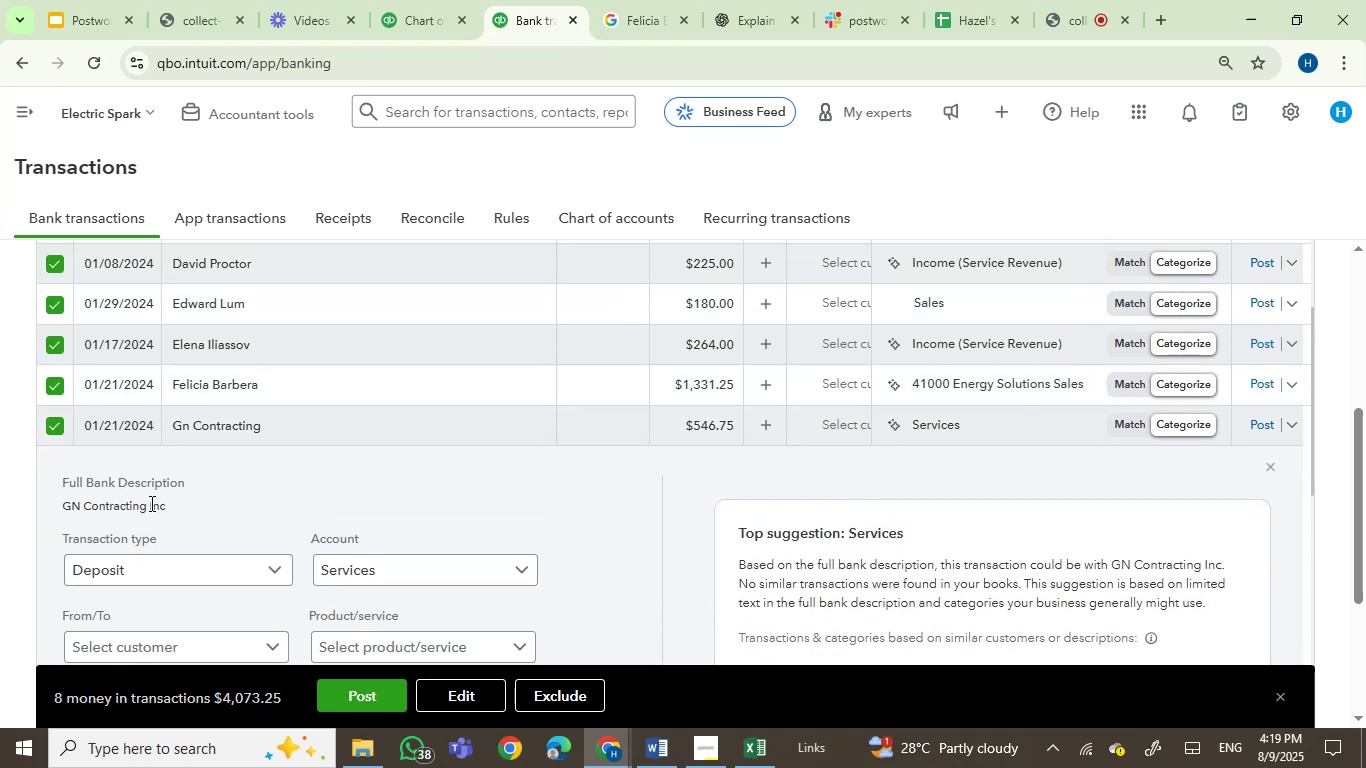 
left_click_drag(start_coordinate=[162, 500], to_coordinate=[60, 509])
 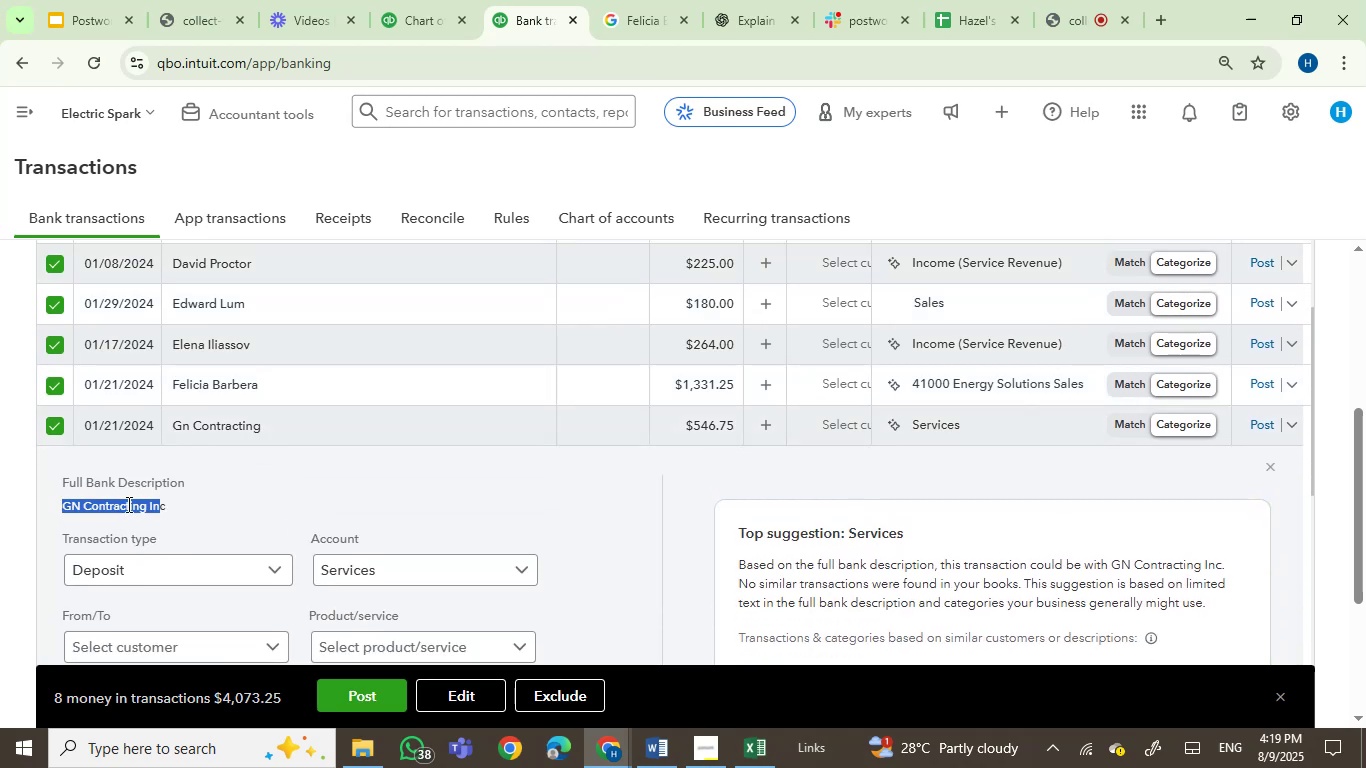 
left_click([127, 504])
 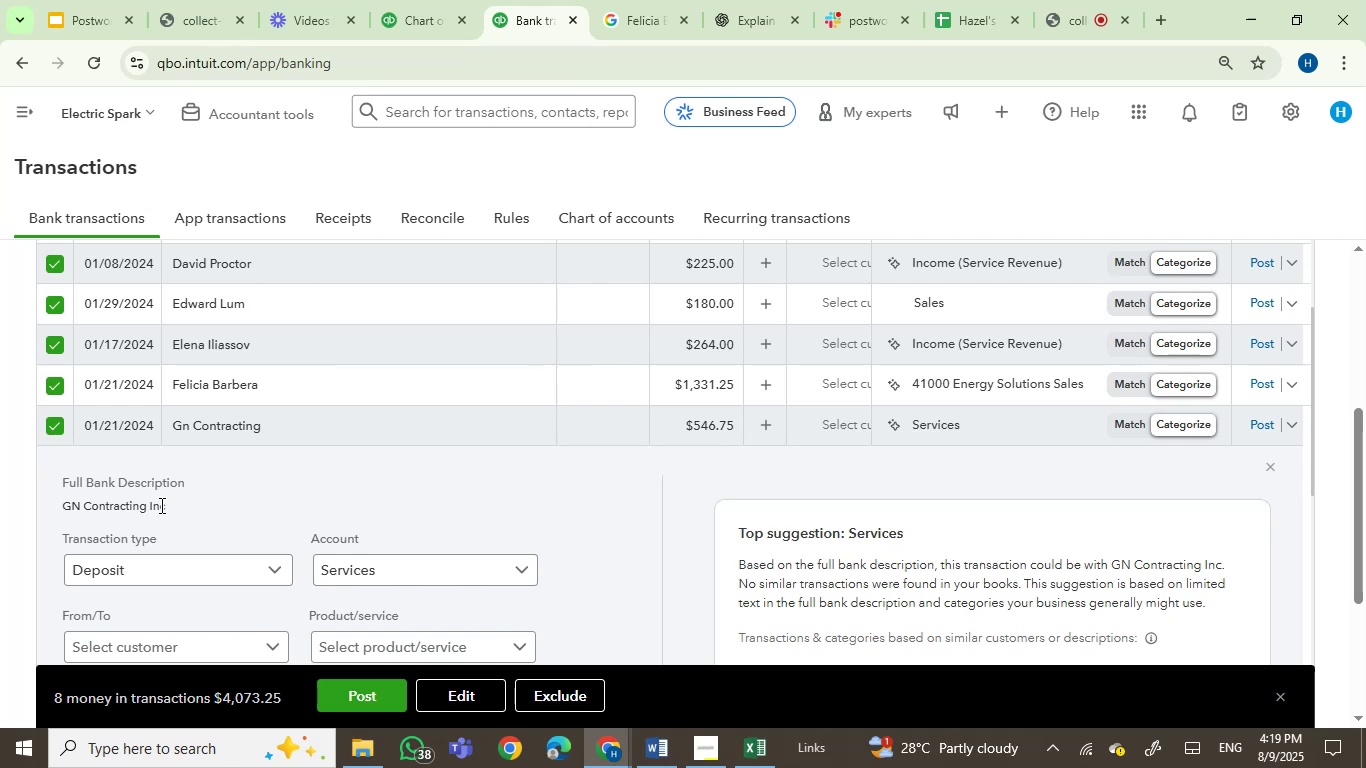 
scroll: coordinate [164, 505], scroll_direction: down, amount: 2.0
 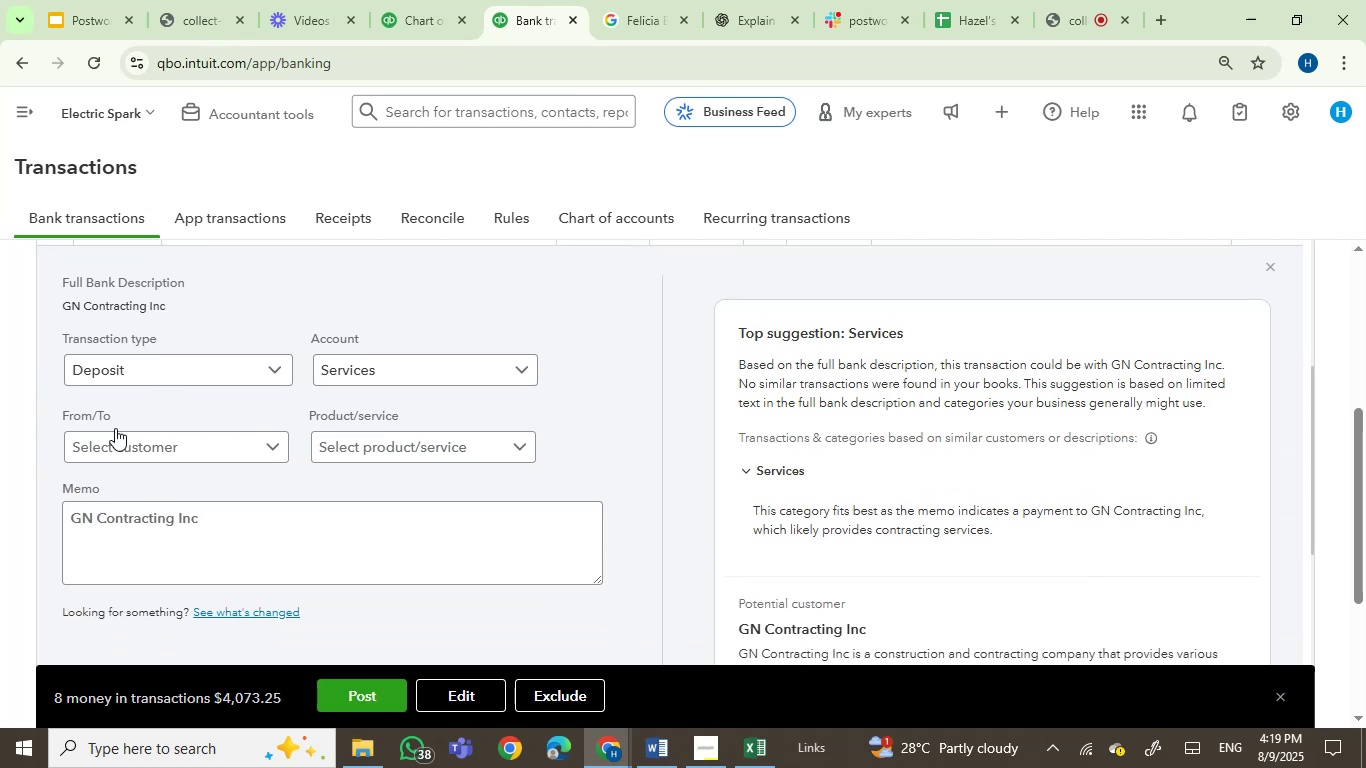 
left_click([123, 446])
 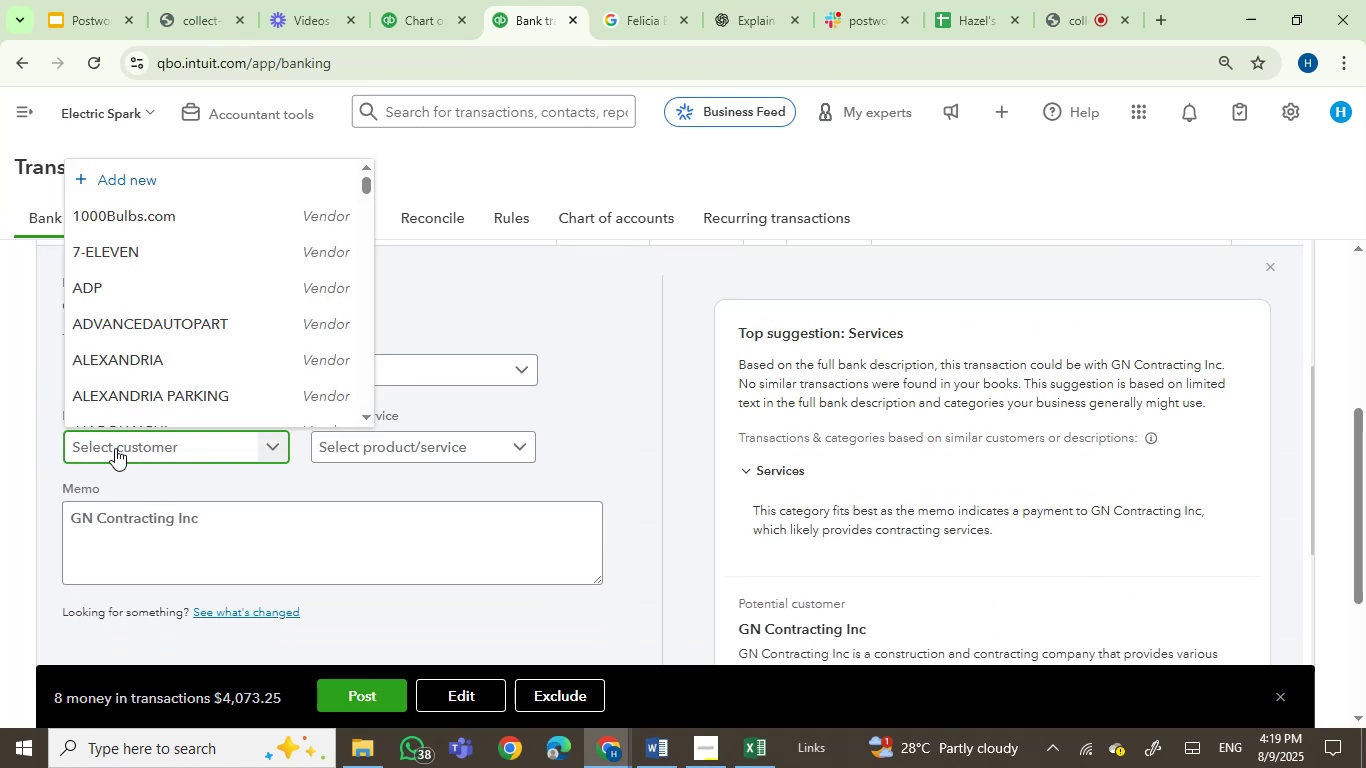 
type(contr)
 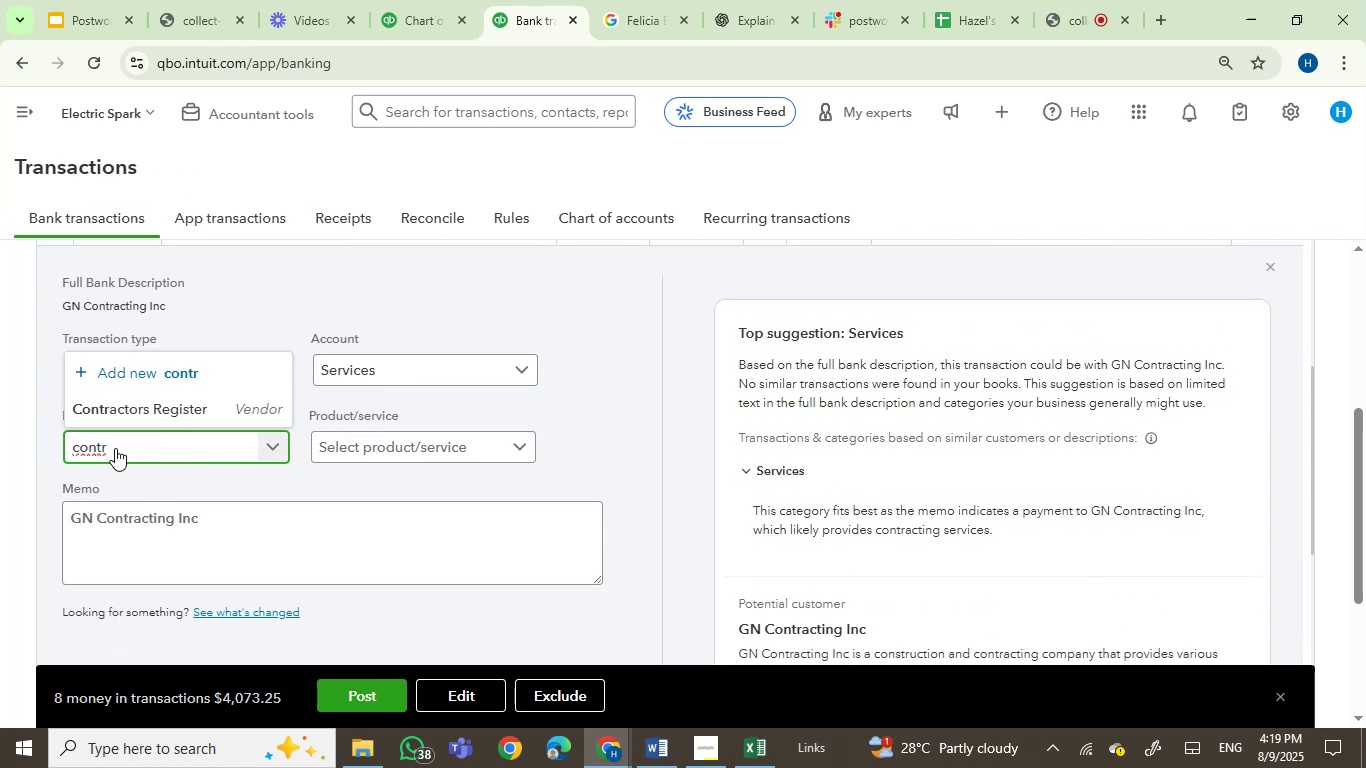 
scroll: coordinate [639, 445], scroll_direction: up, amount: 2.0
 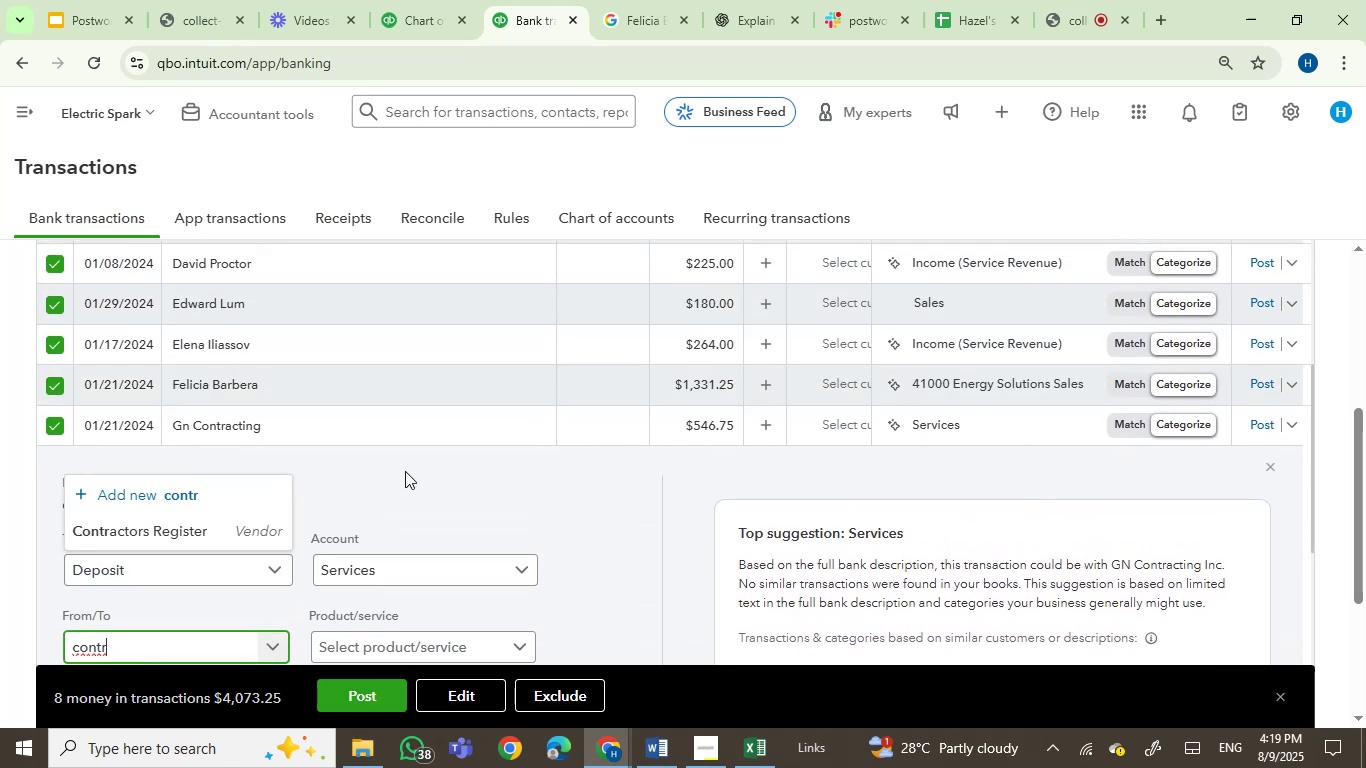 
left_click([405, 471])
 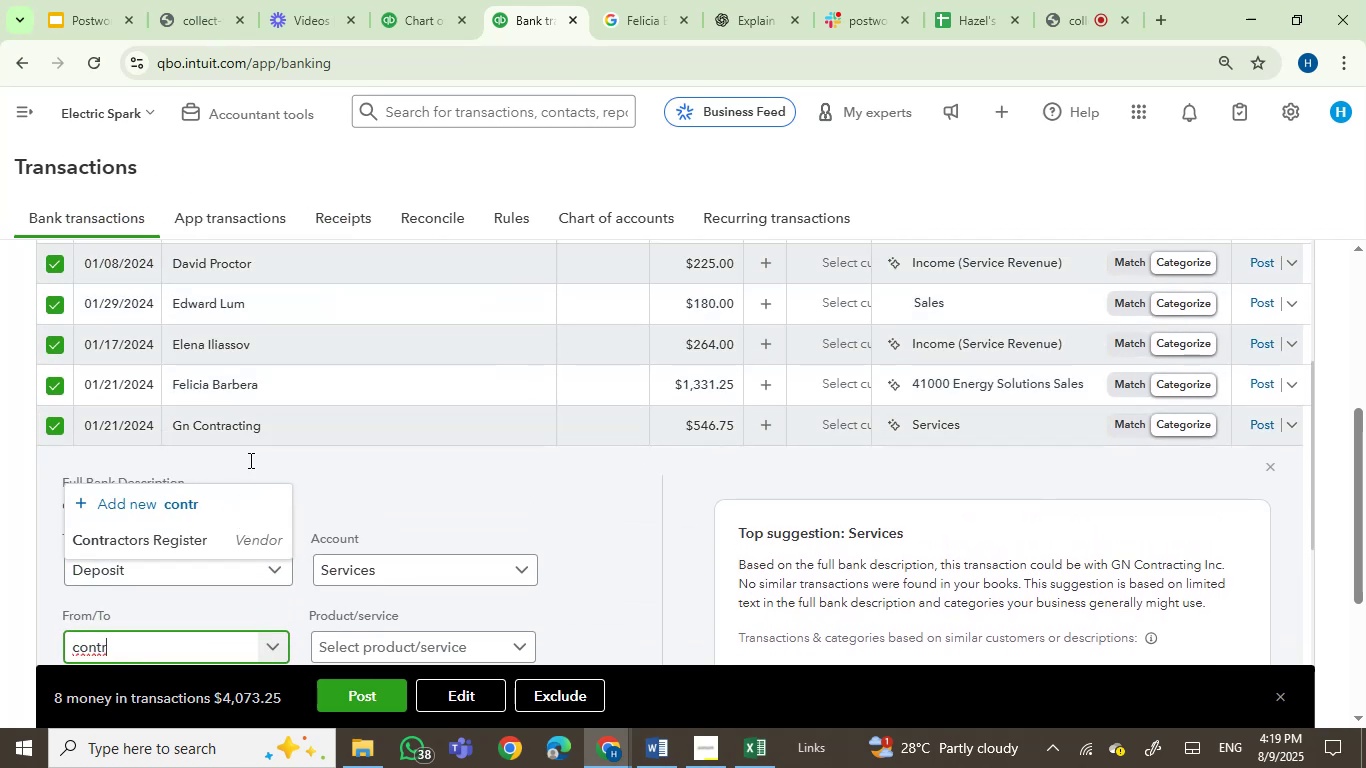 
double_click([252, 459])
 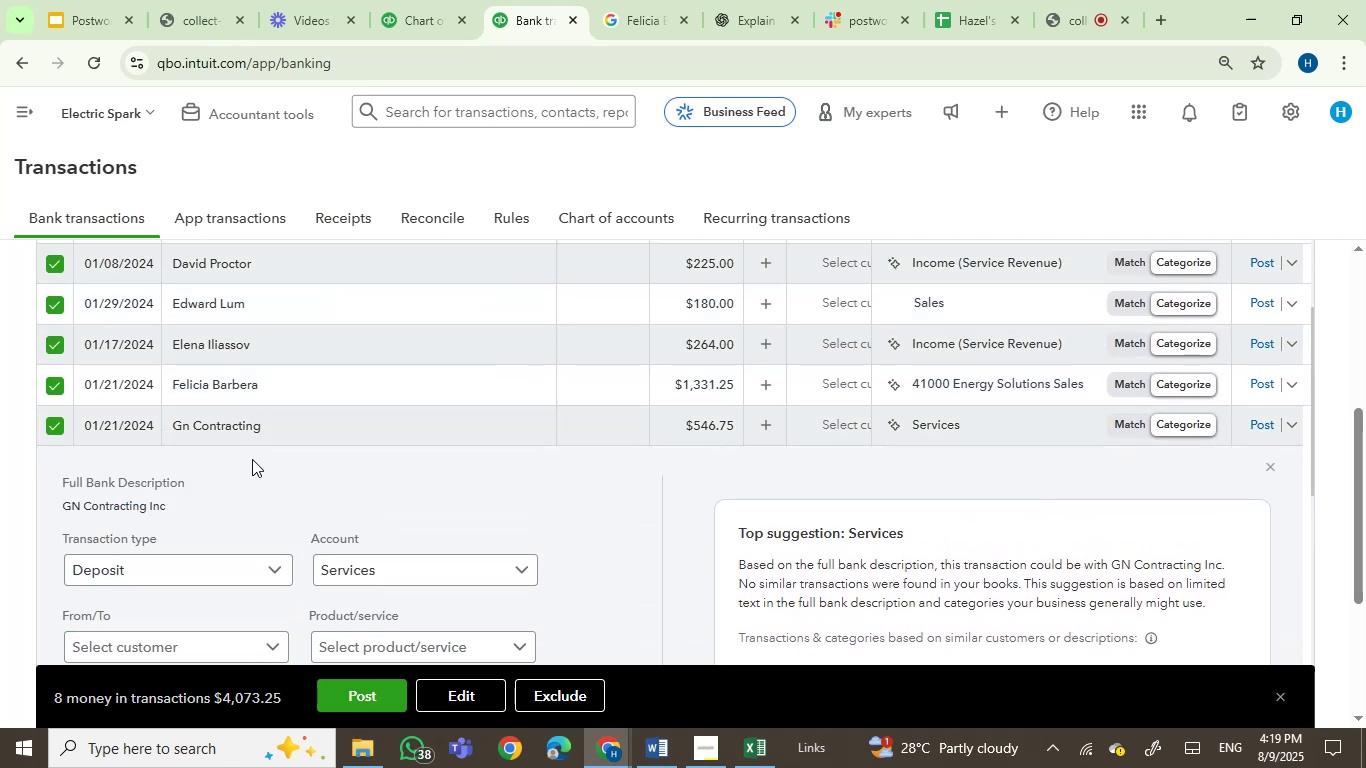 
triple_click([252, 459])
 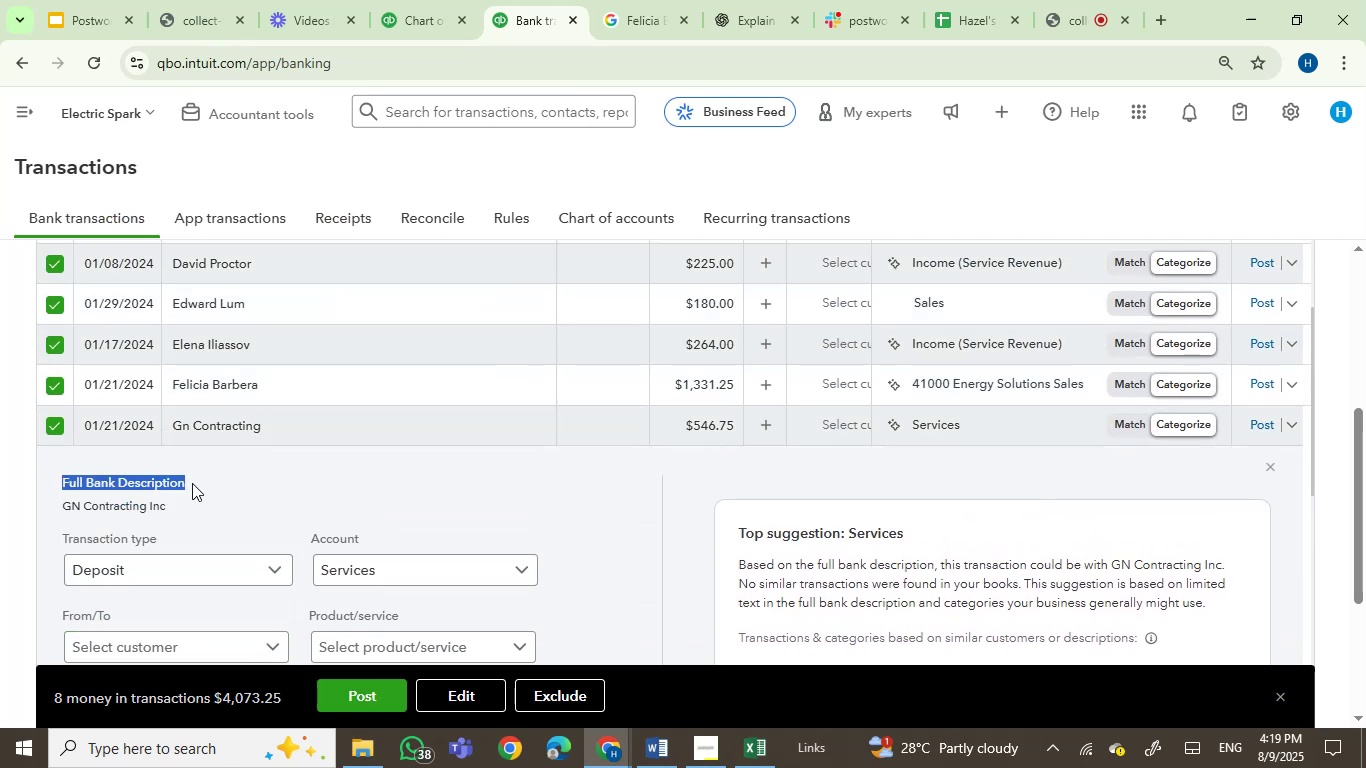 
left_click([193, 484])
 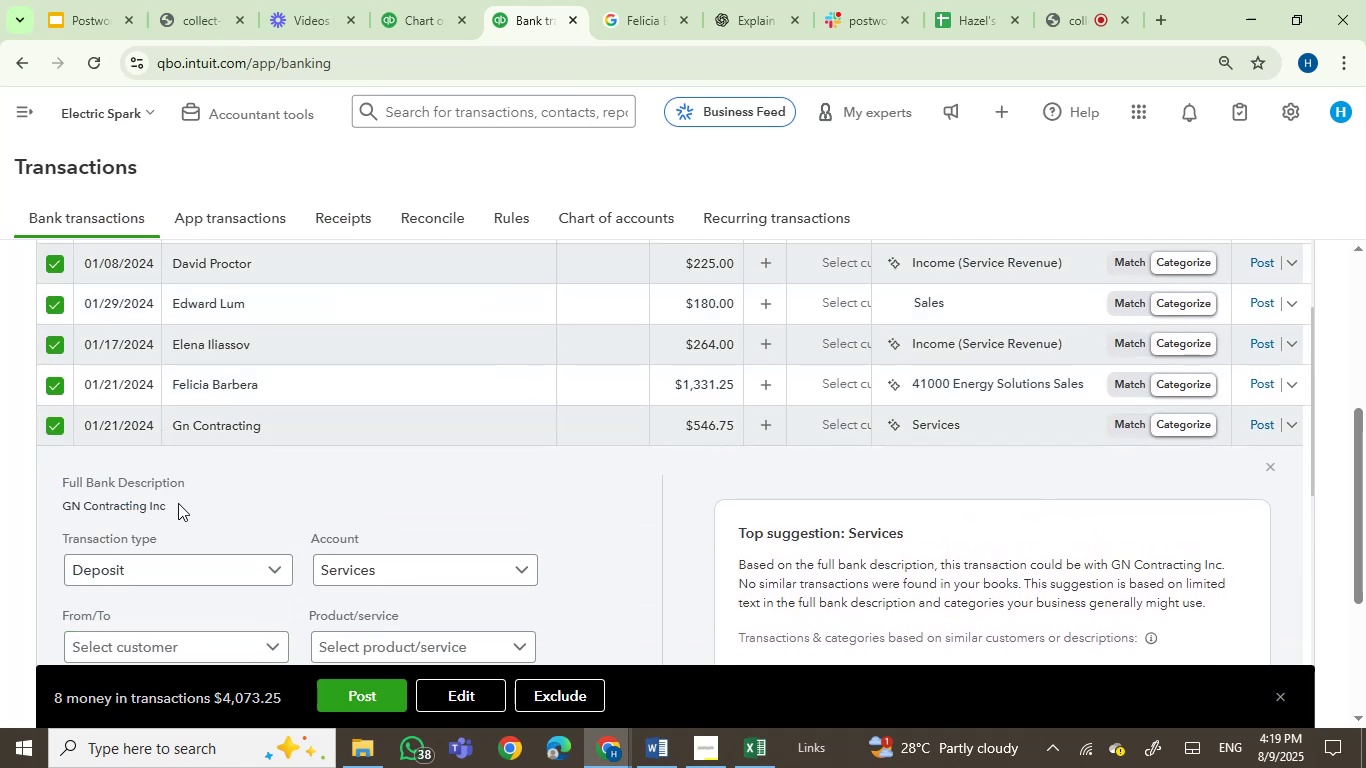 
left_click_drag(start_coordinate=[176, 503], to_coordinate=[63, 511])
 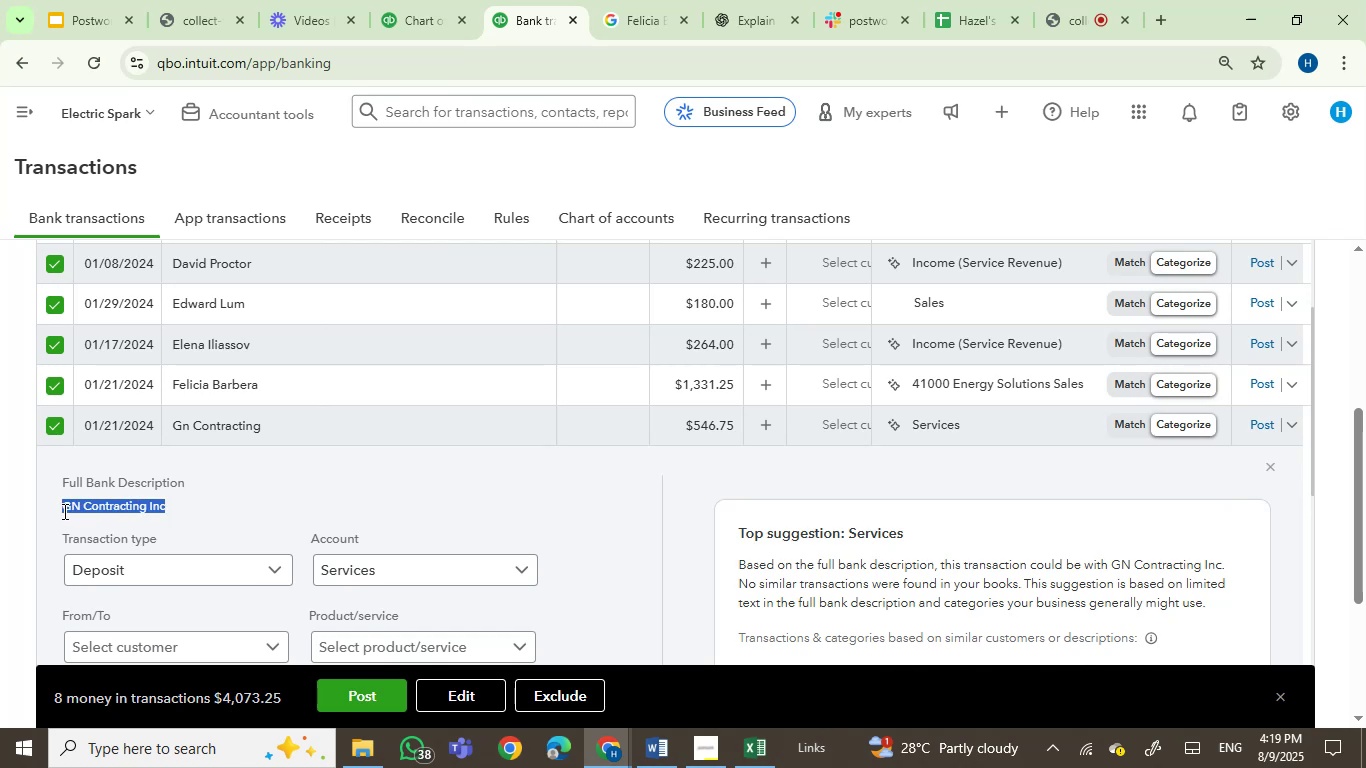 
key(Control+C)
 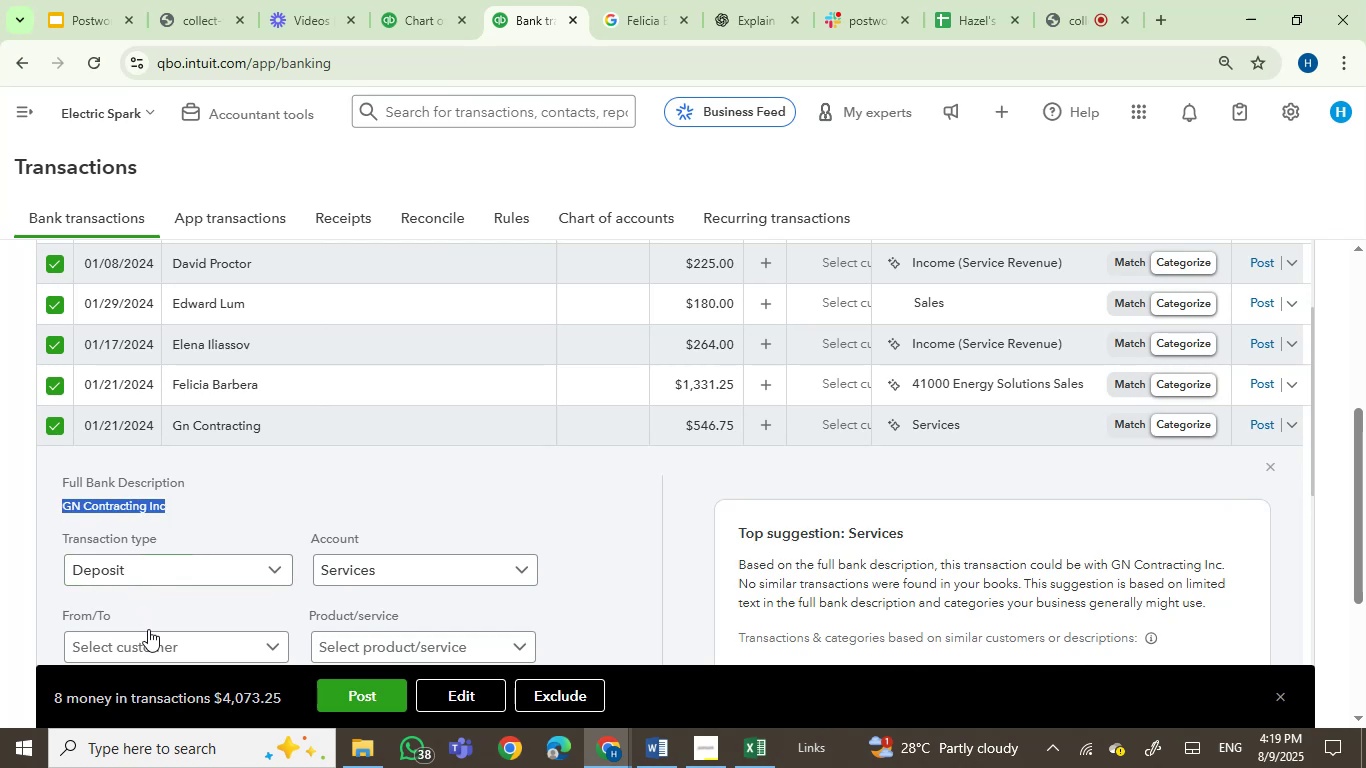 
left_click([148, 641])
 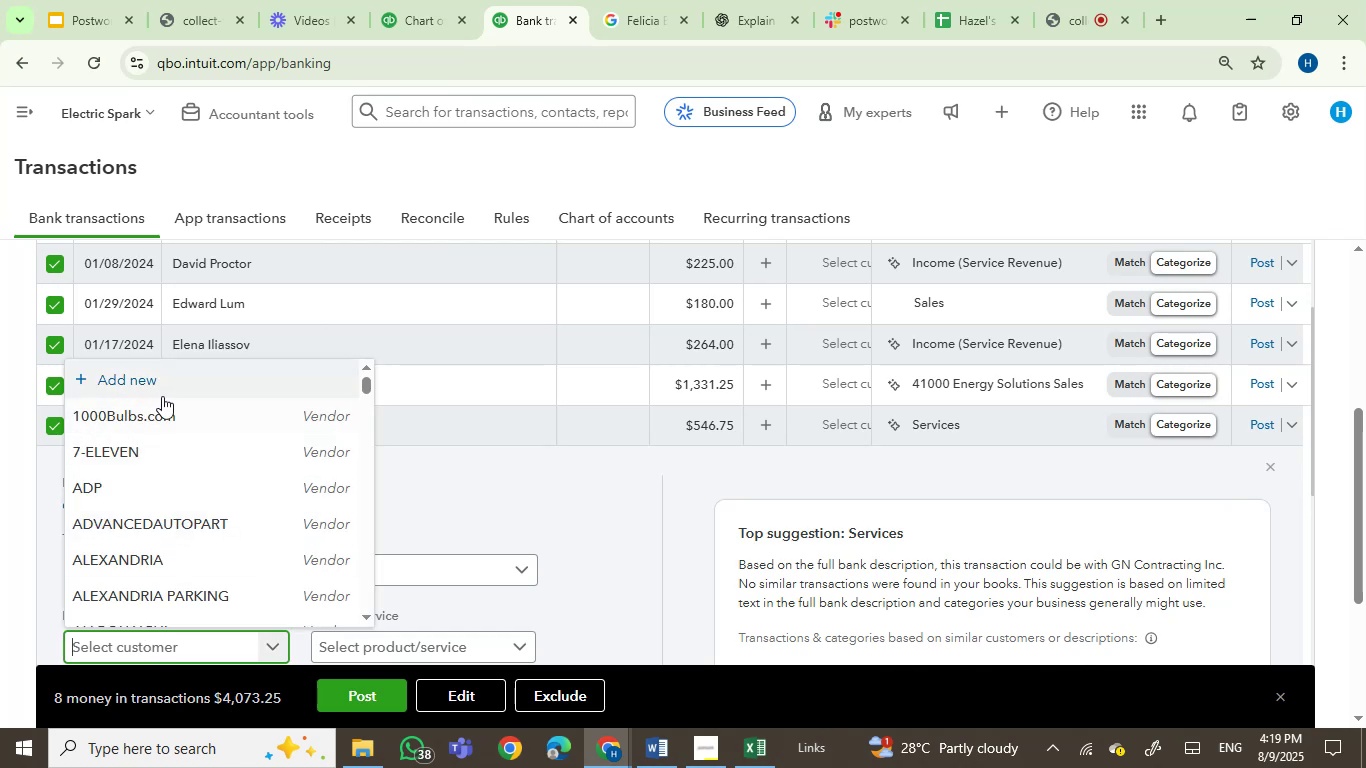 
key(Control+V)
 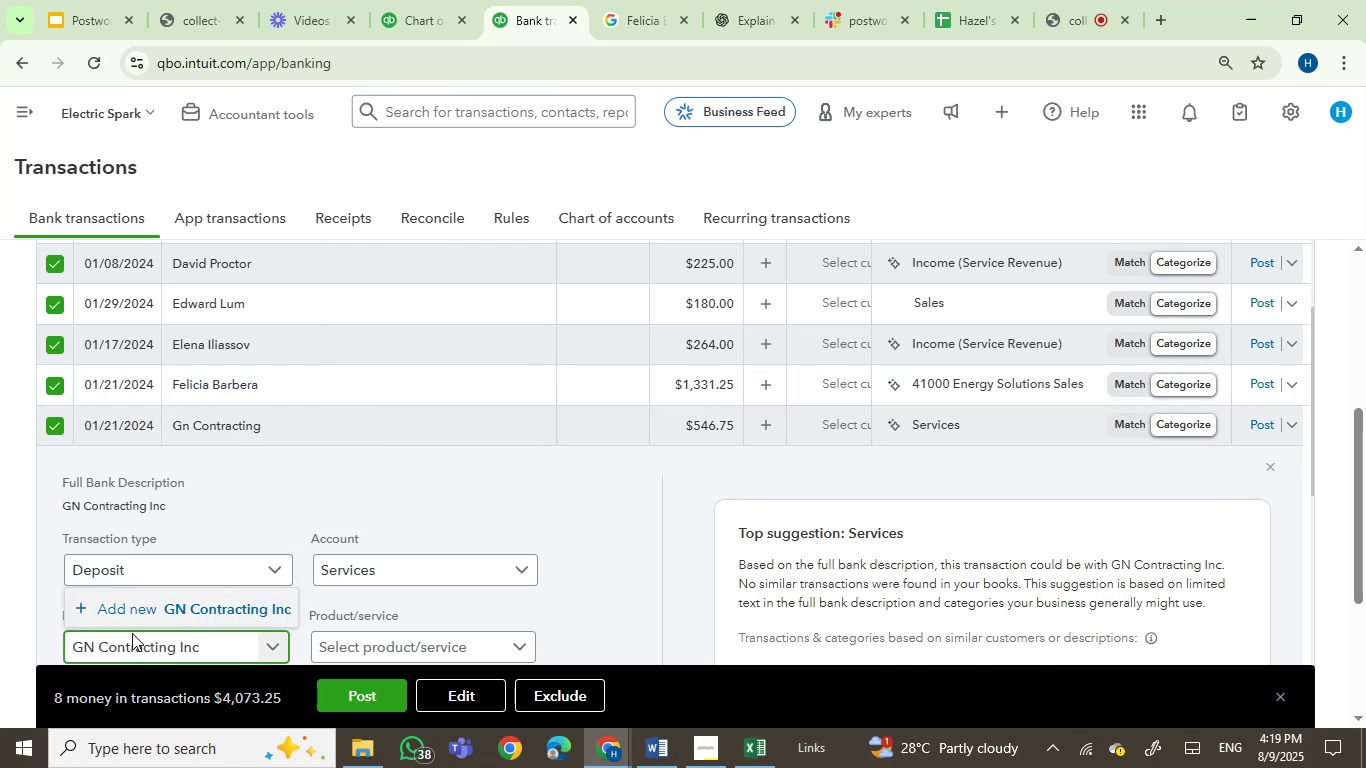 
left_click([172, 607])
 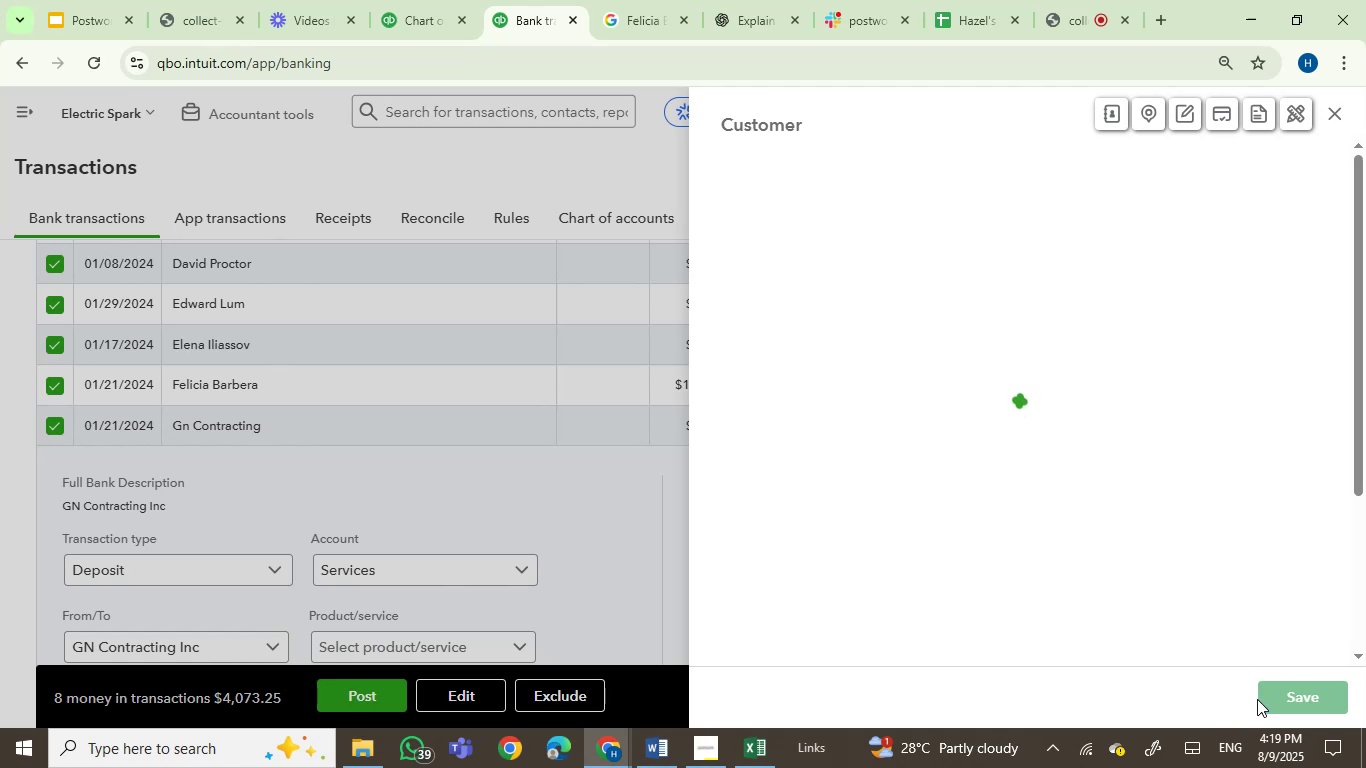 
wait(5.2)
 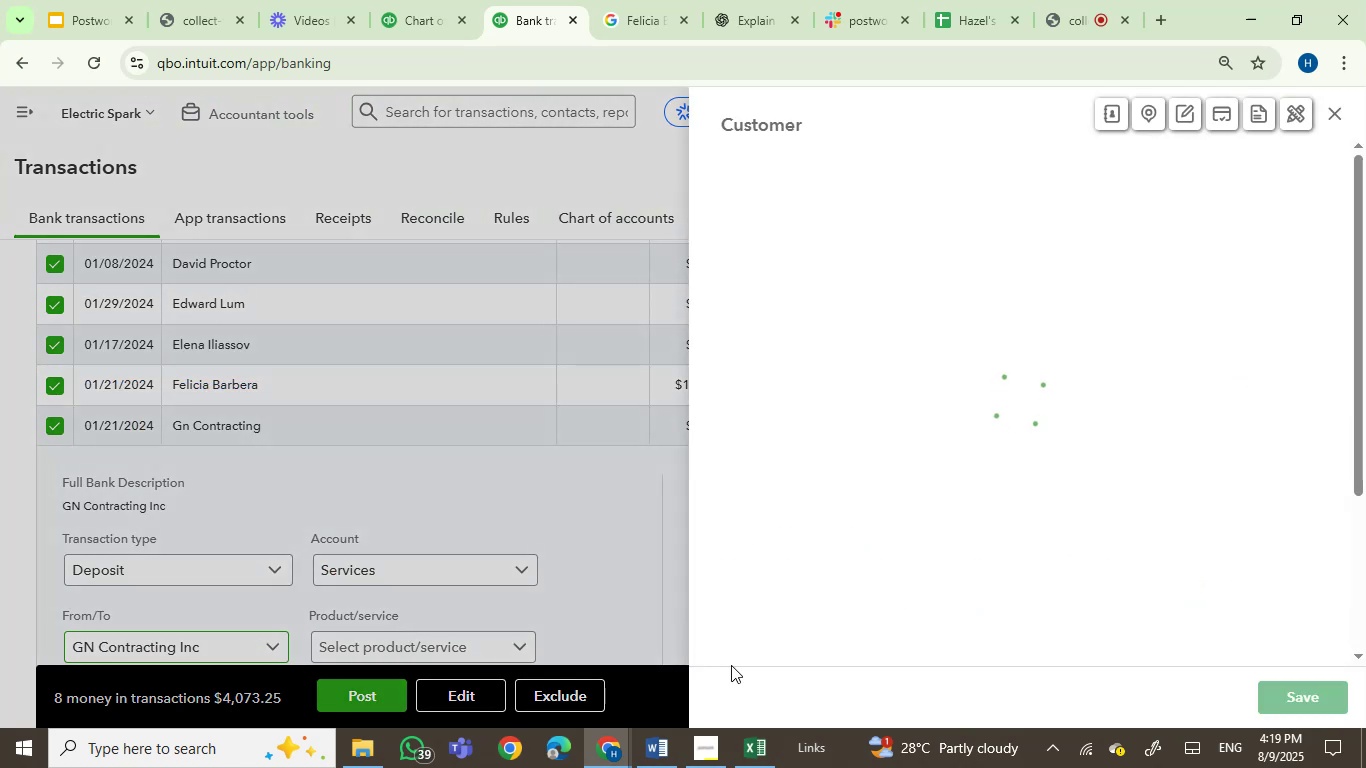 
left_click([1275, 703])
 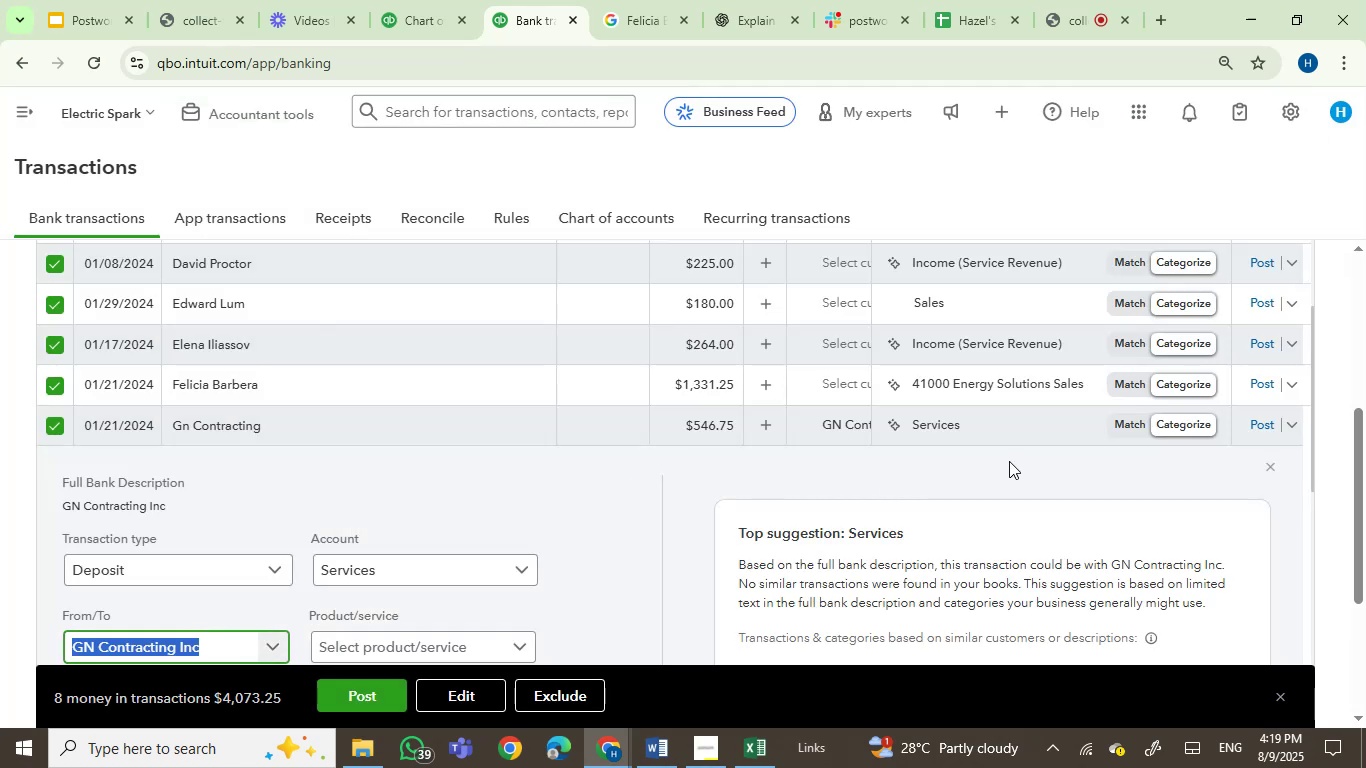 
left_click([937, 425])
 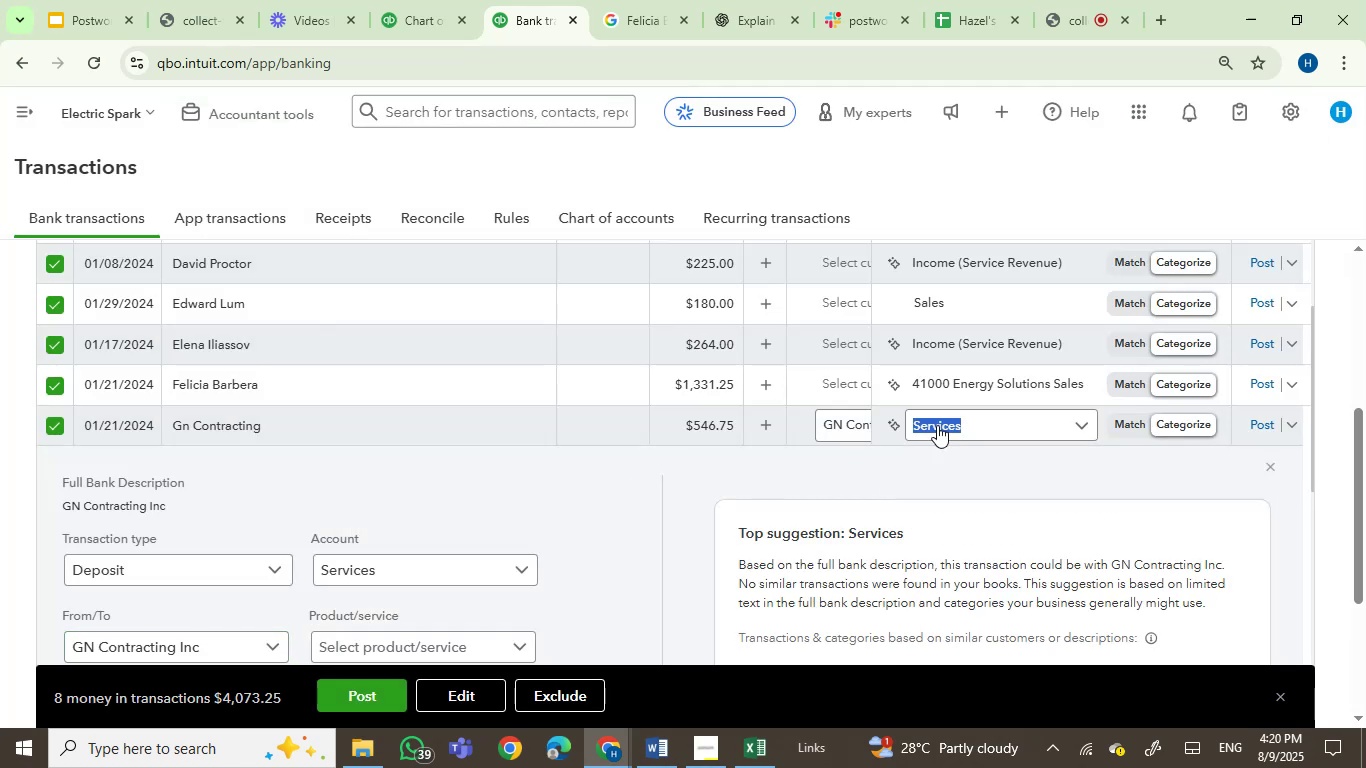 
type(energ)
 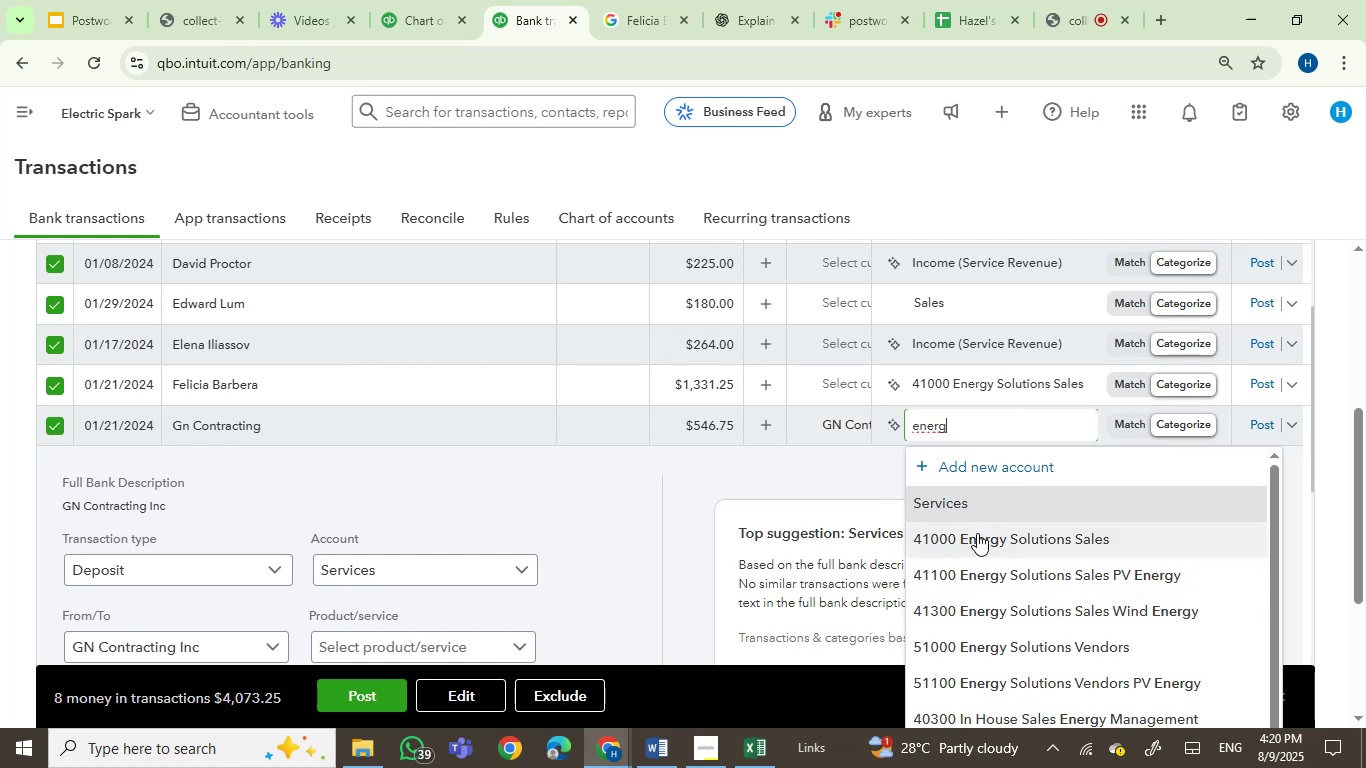 
left_click([991, 542])
 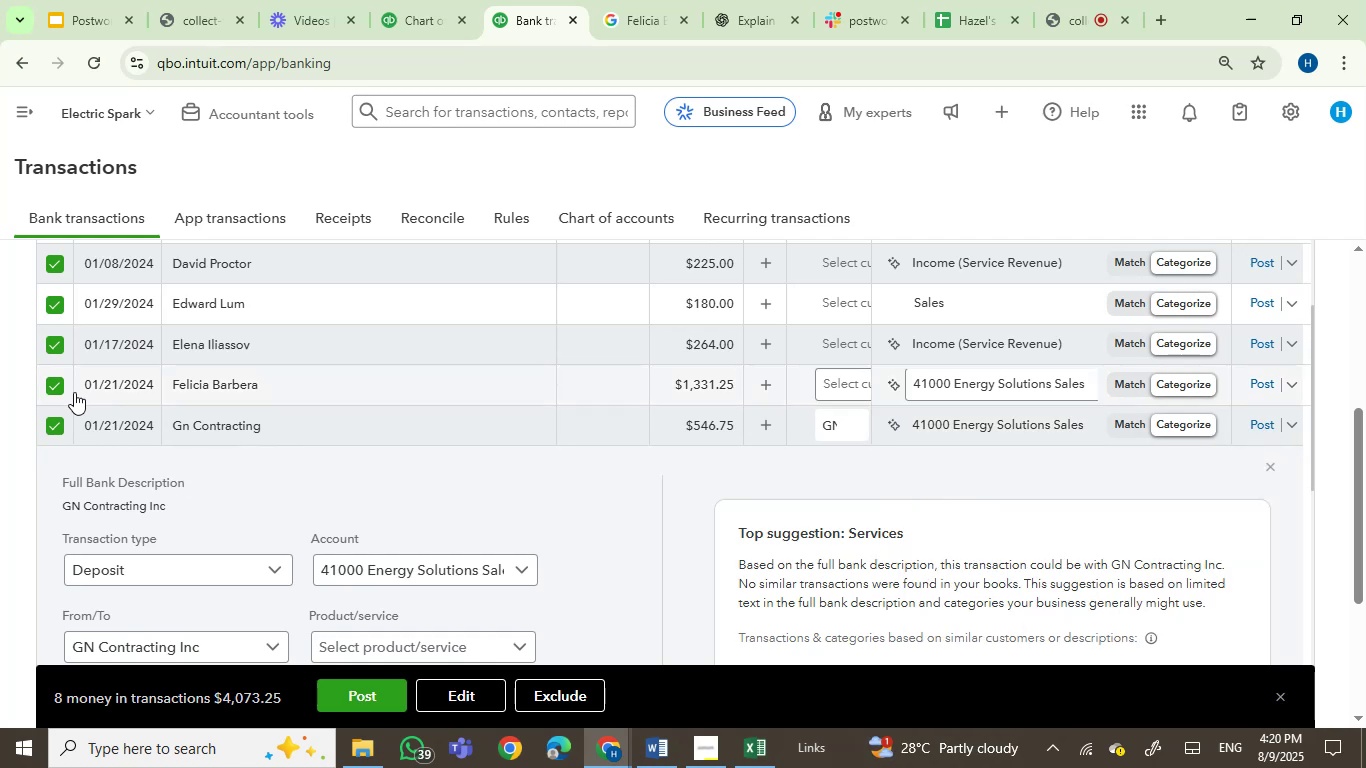 
left_click([1260, 426])
 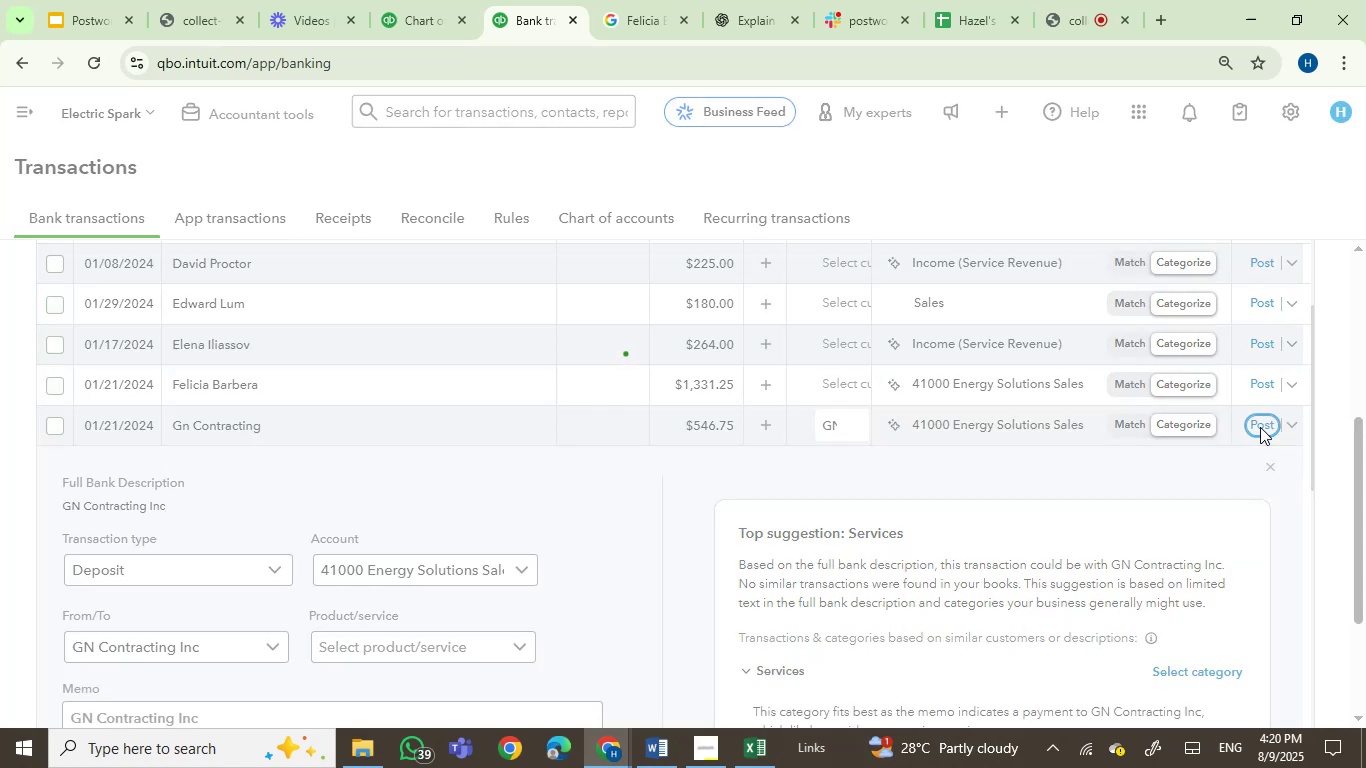 
wait(8.07)
 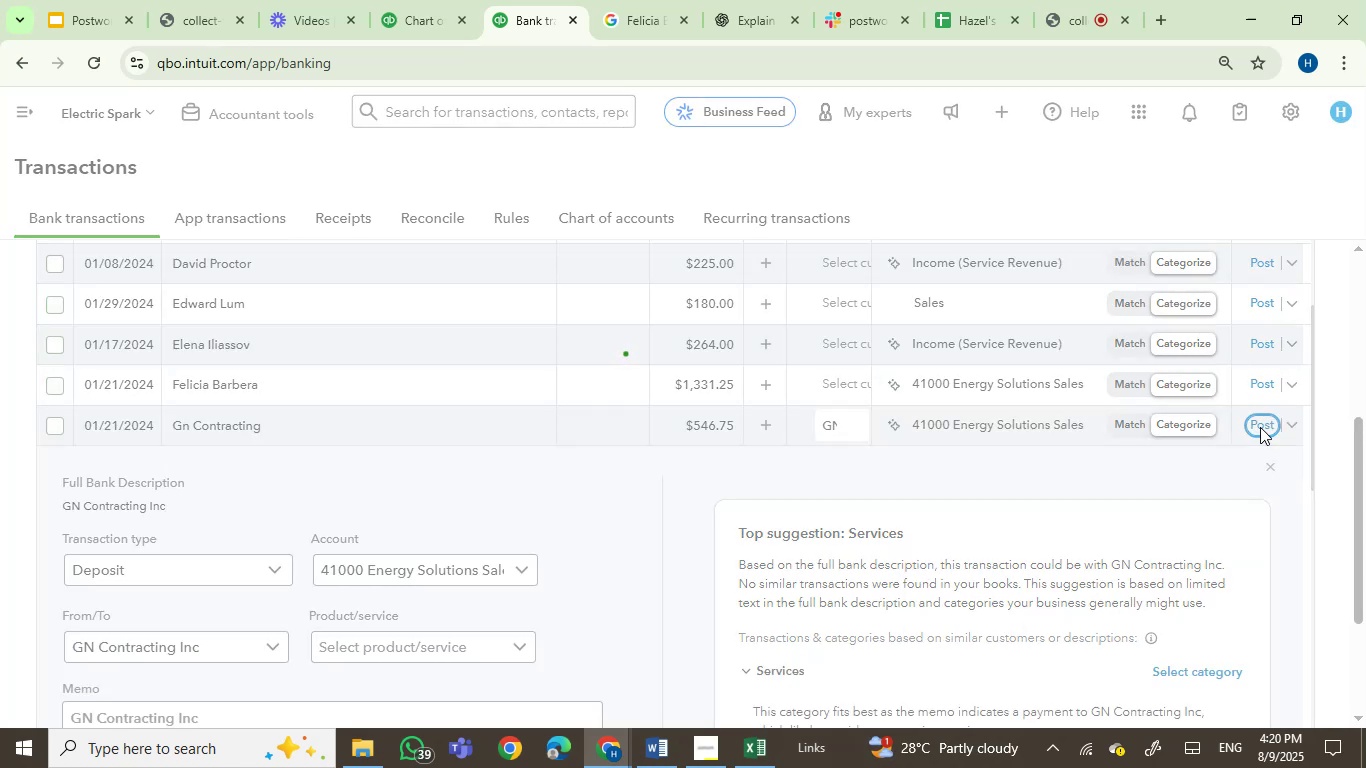 
left_click([329, 430])
 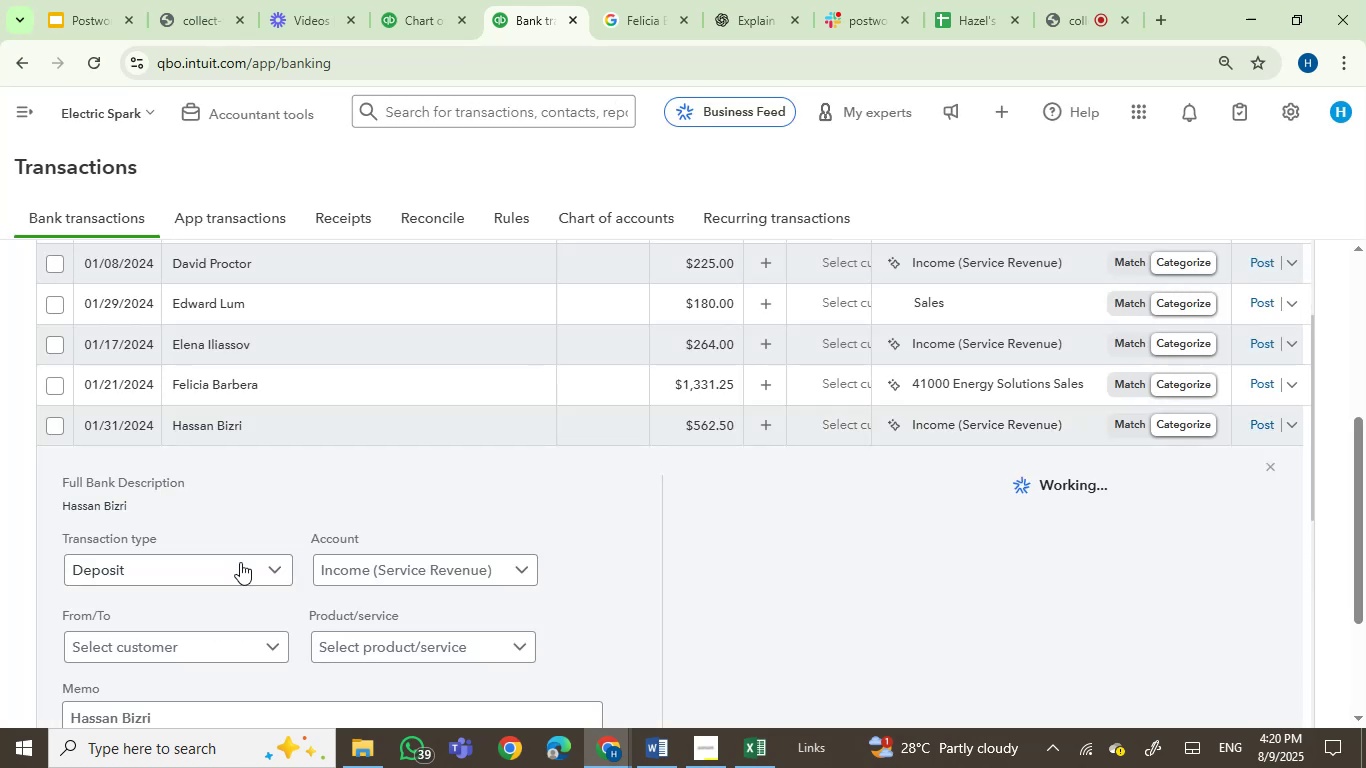 
left_click_drag(start_coordinate=[146, 500], to_coordinate=[59, 505])
 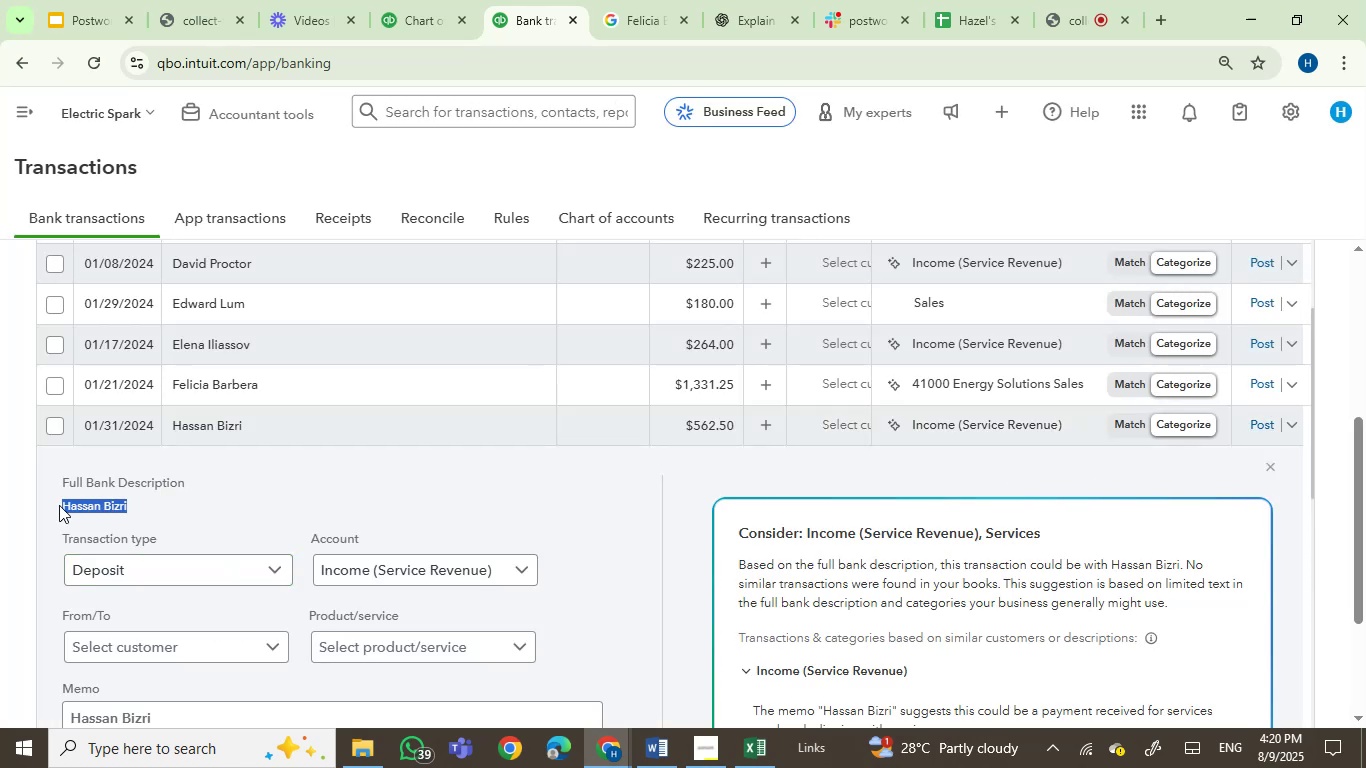 
key(Control+C)
 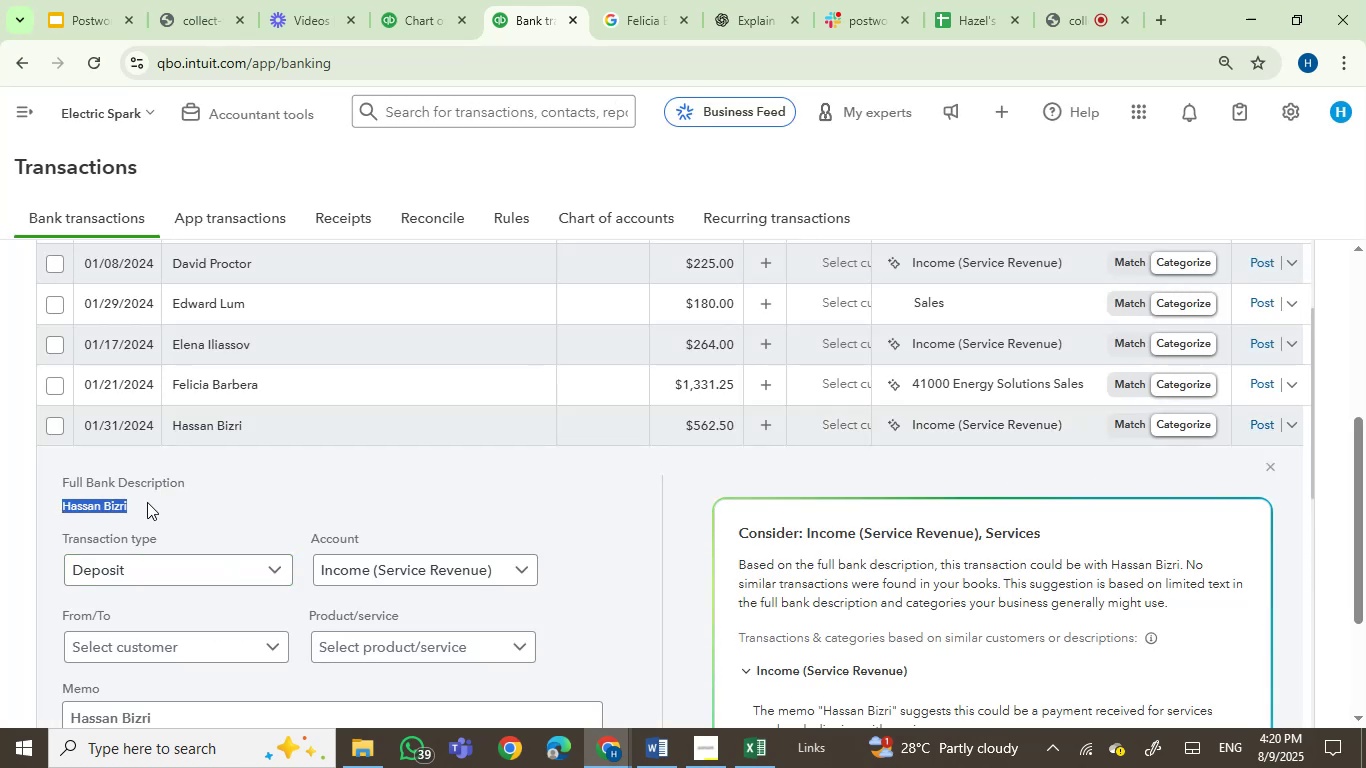 
scroll: coordinate [283, 516], scroll_direction: down, amount: 3.0
 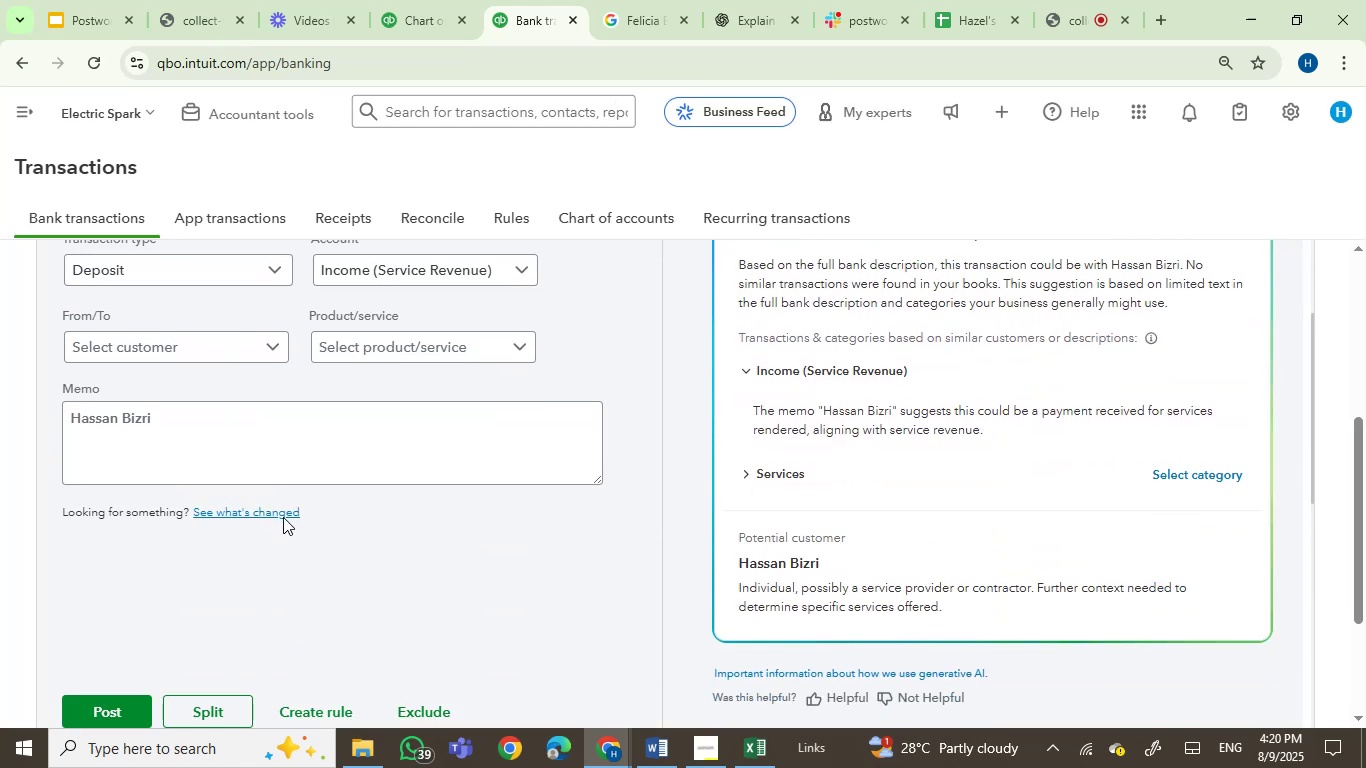 
scroll: coordinate [283, 517], scroll_direction: none, amount: 0.0
 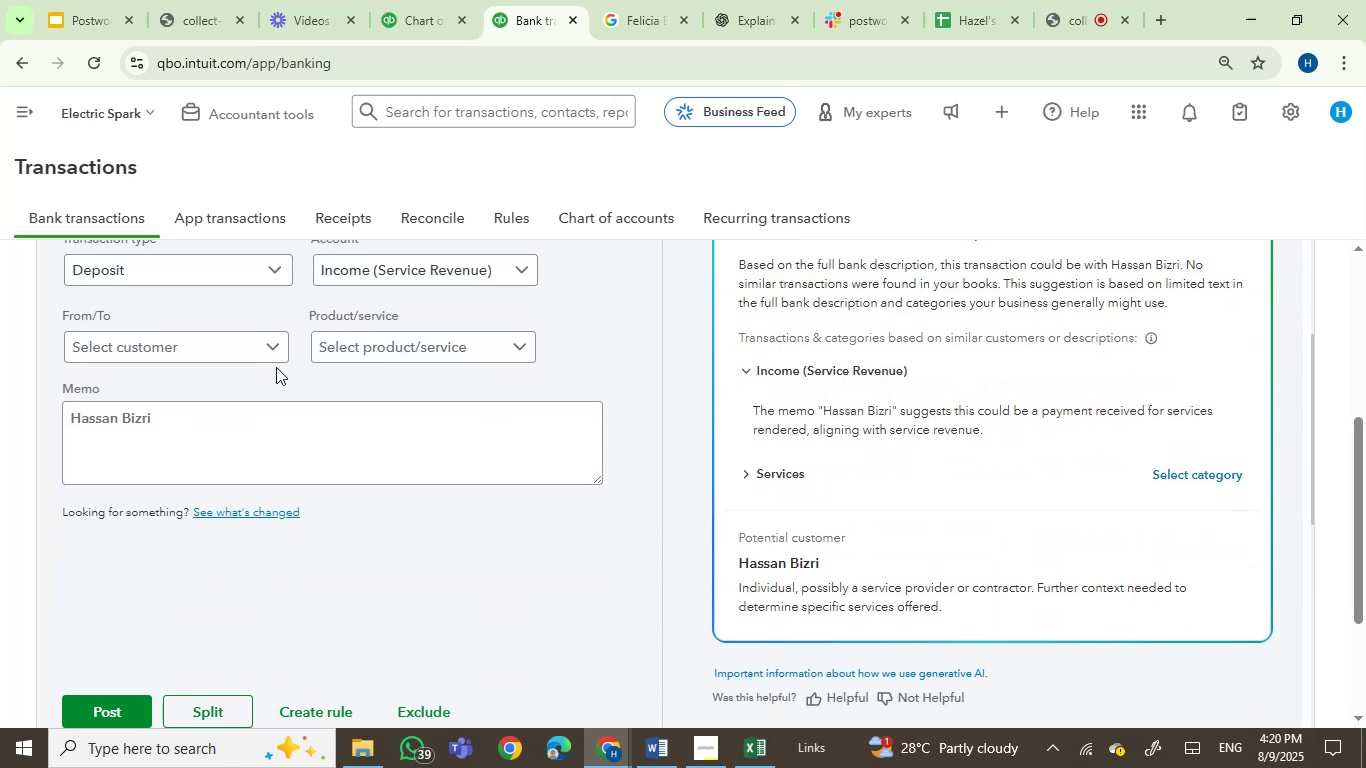 
left_click([278, 346])
 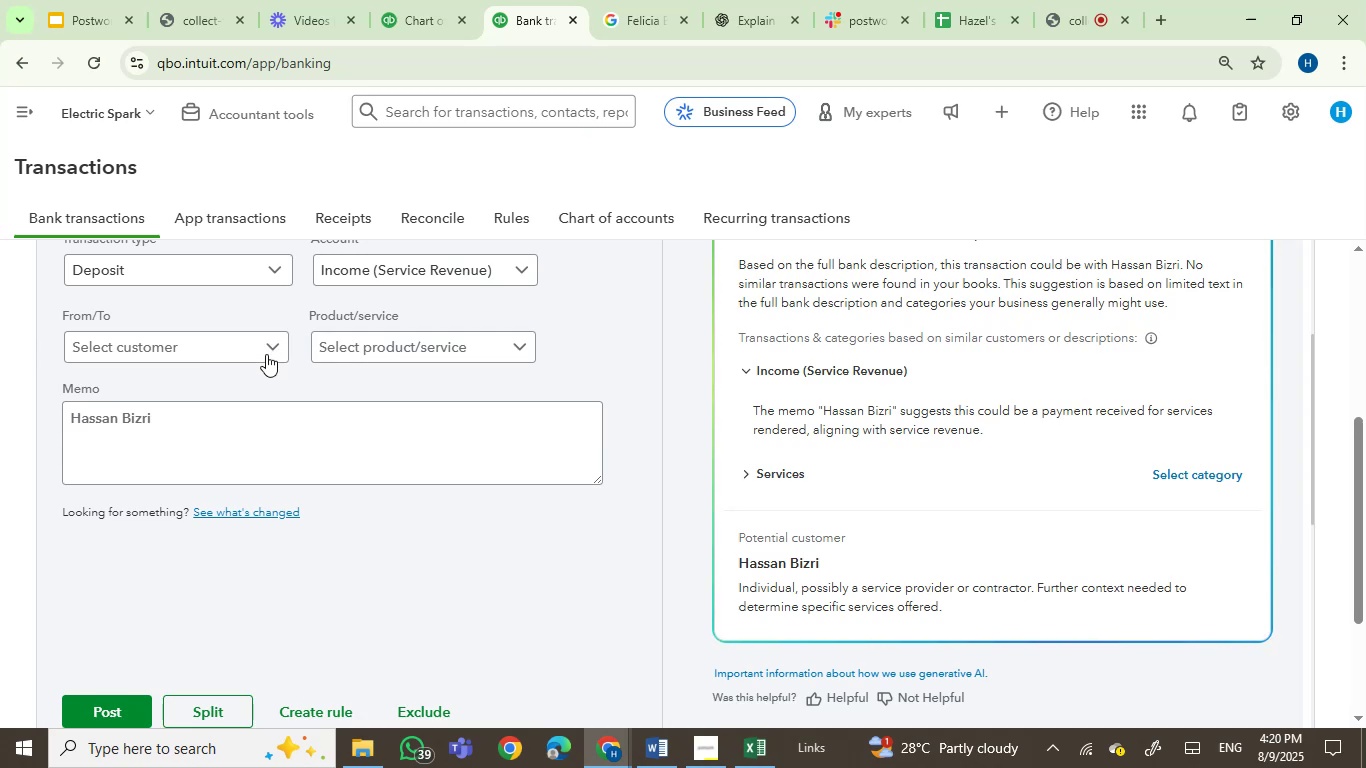 
left_click([270, 347])
 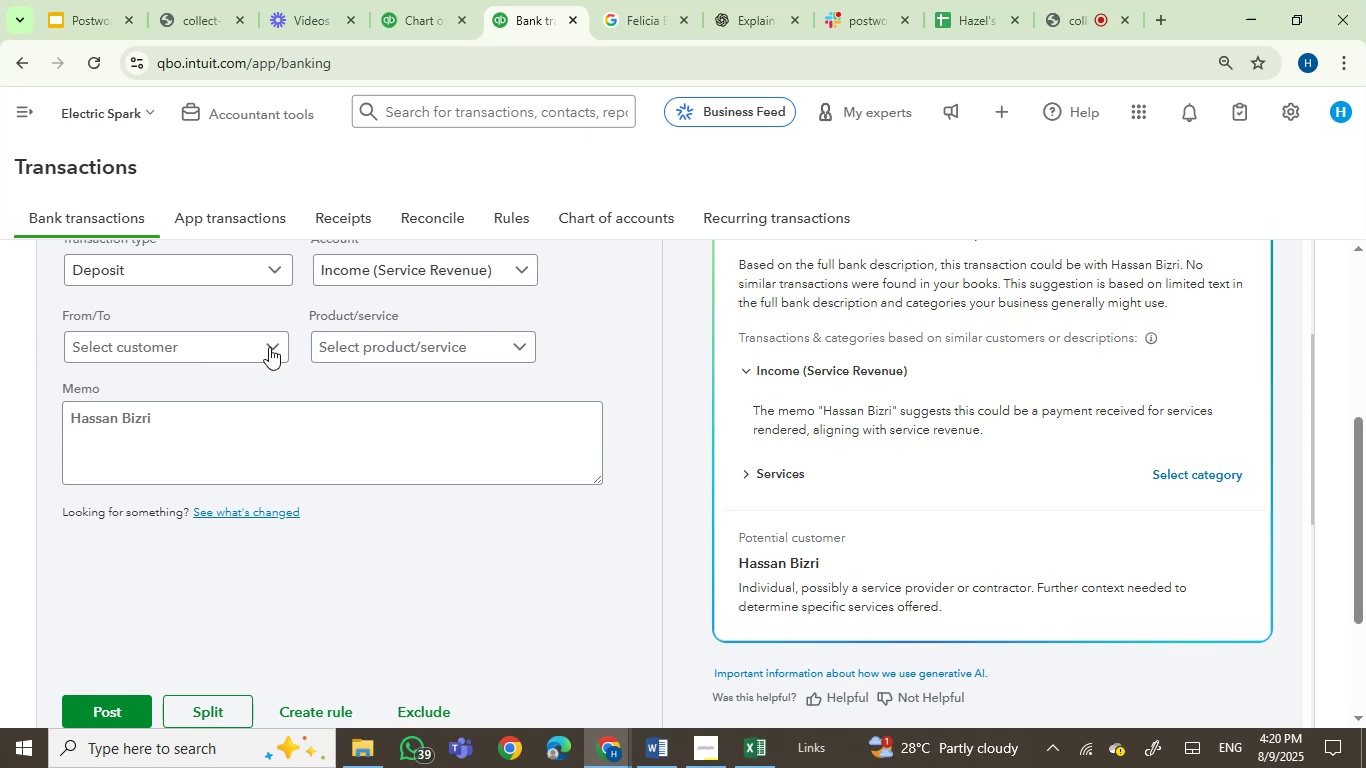 
left_click([238, 355])
 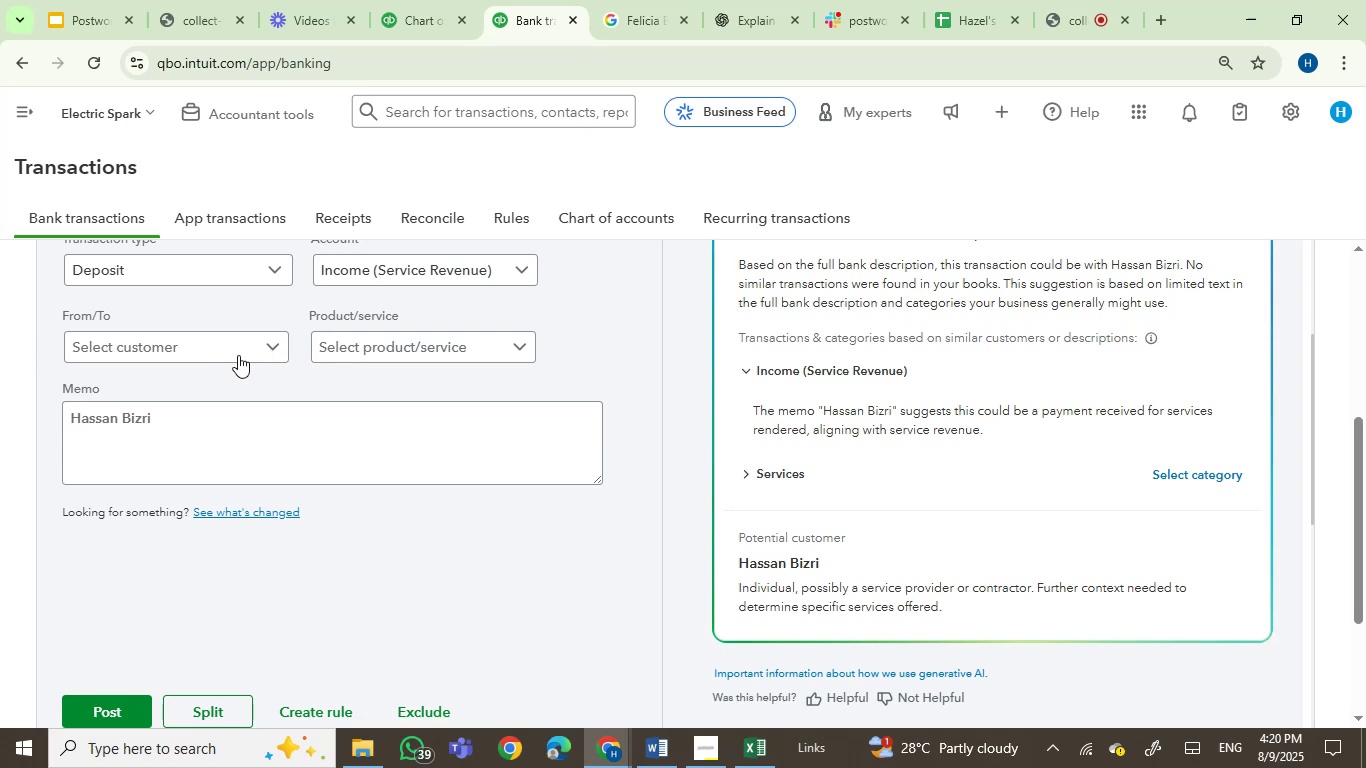 
key(Control+V)
 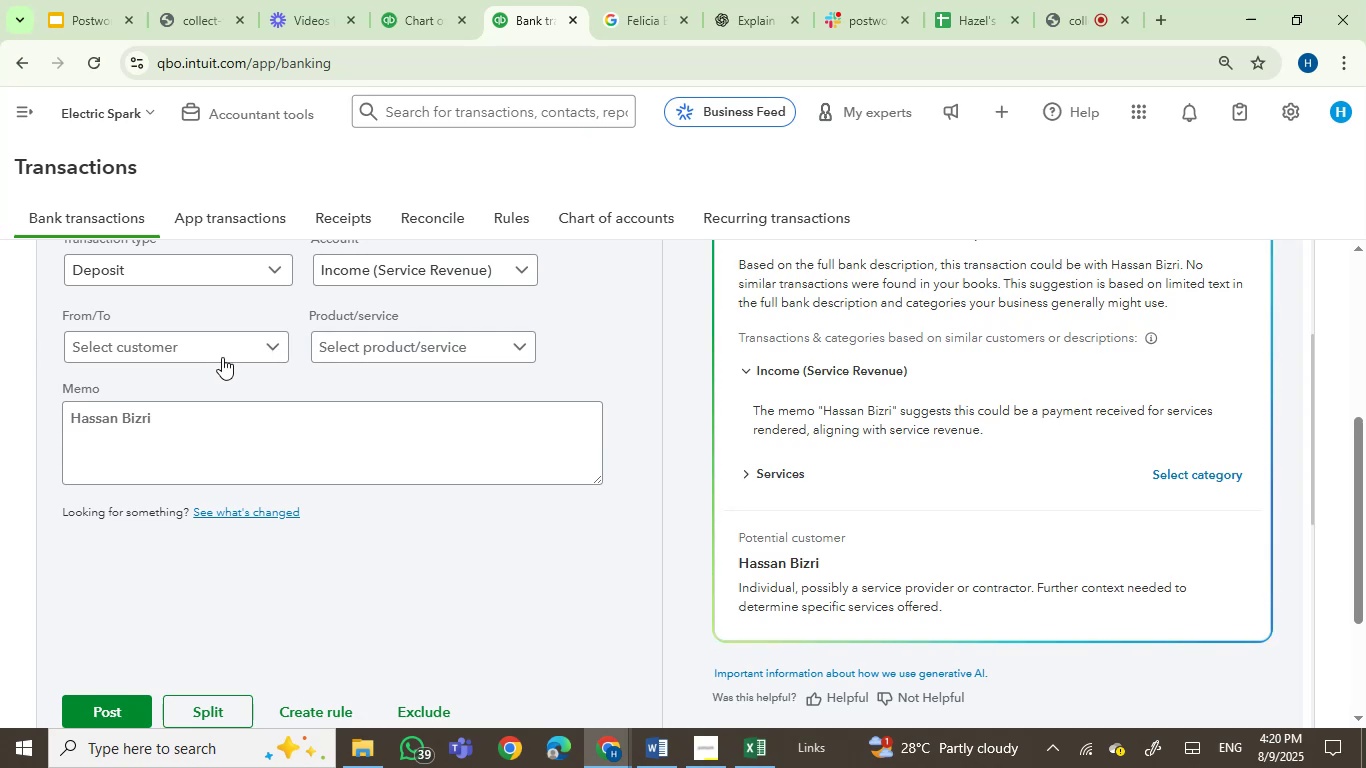 
left_click([201, 352])
 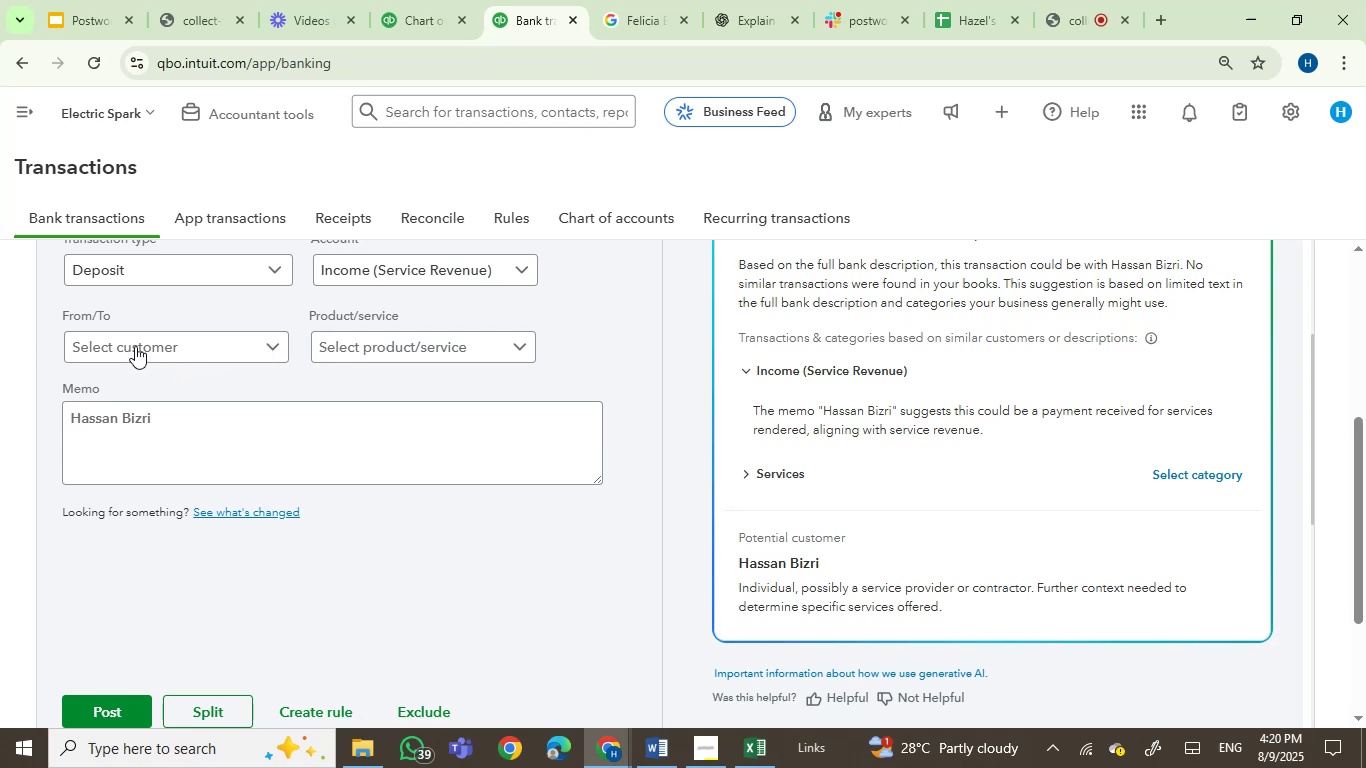 
left_click([135, 346])
 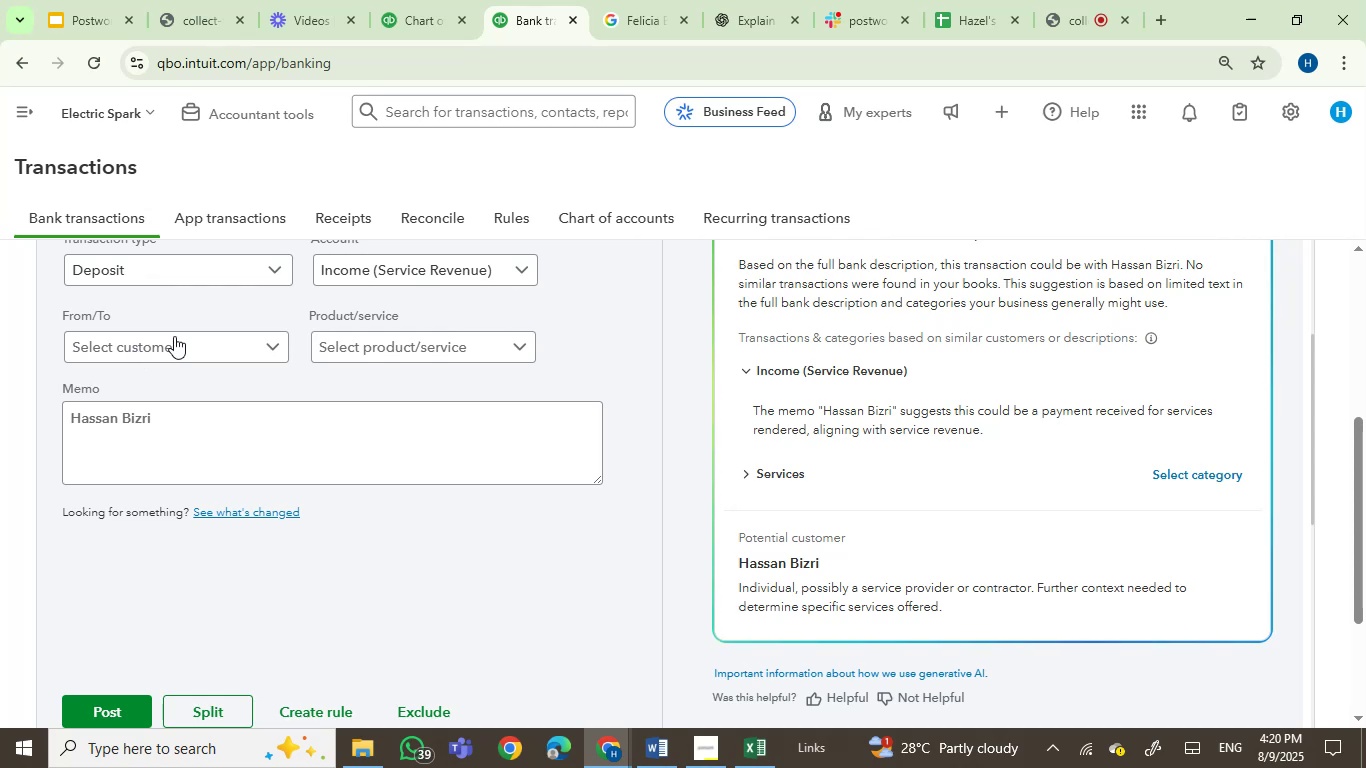 
scroll: coordinate [205, 503], scroll_direction: none, amount: 0.0
 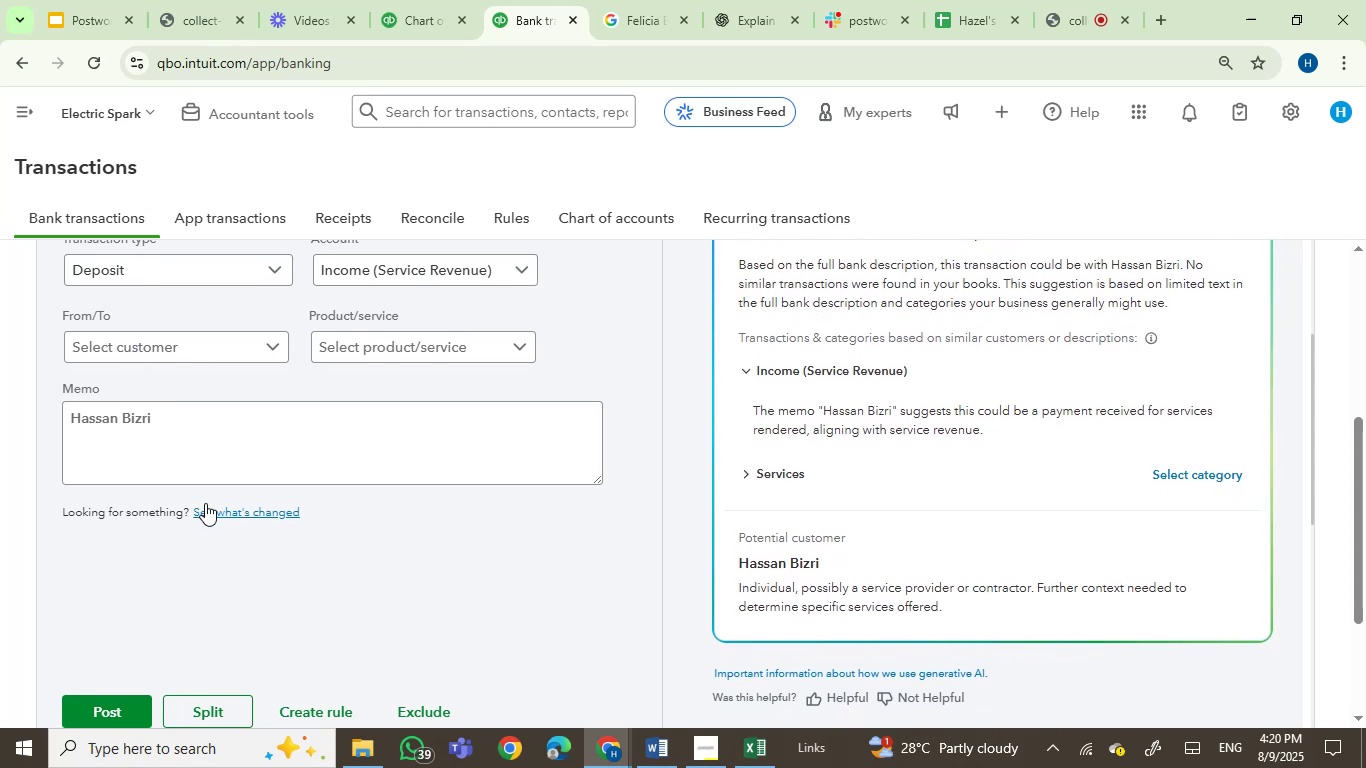 
scroll: coordinate [208, 496], scroll_direction: up, amount: 2.0
 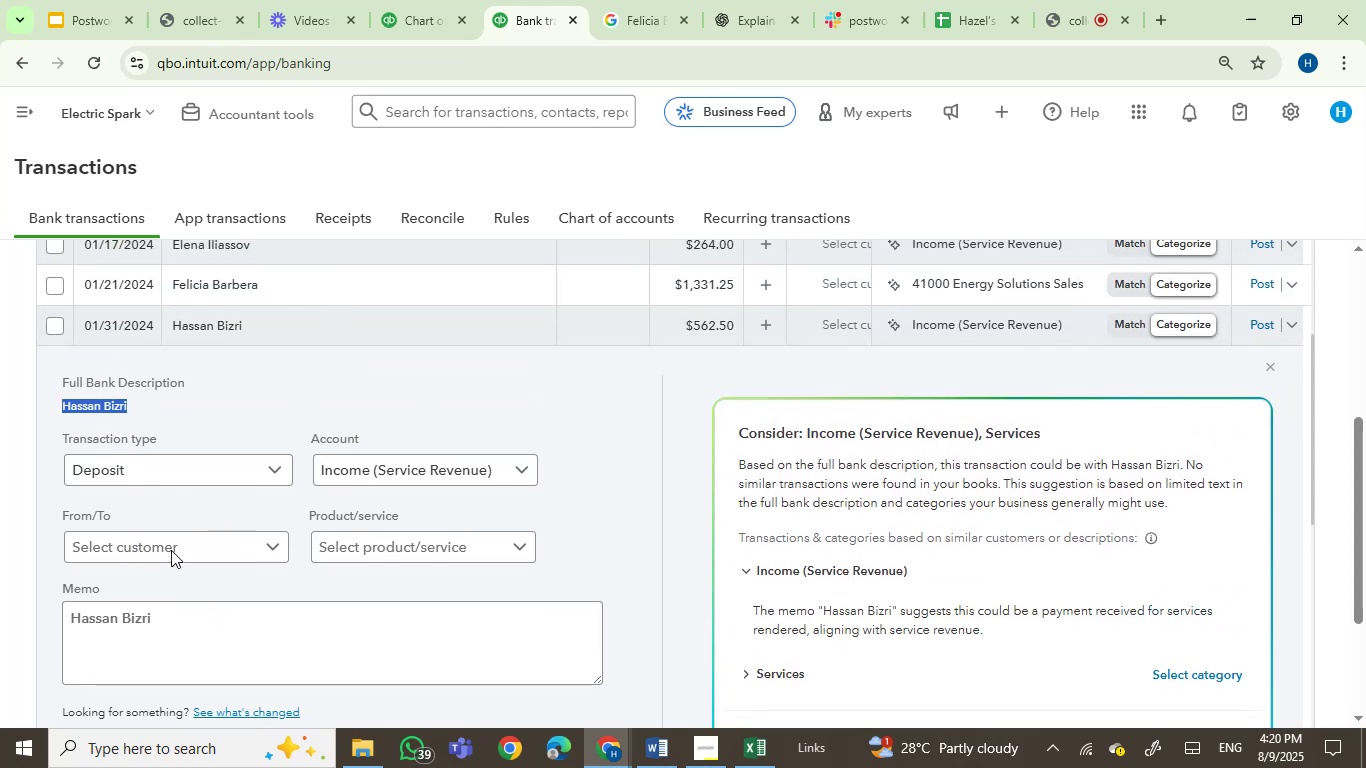 
left_click([170, 551])
 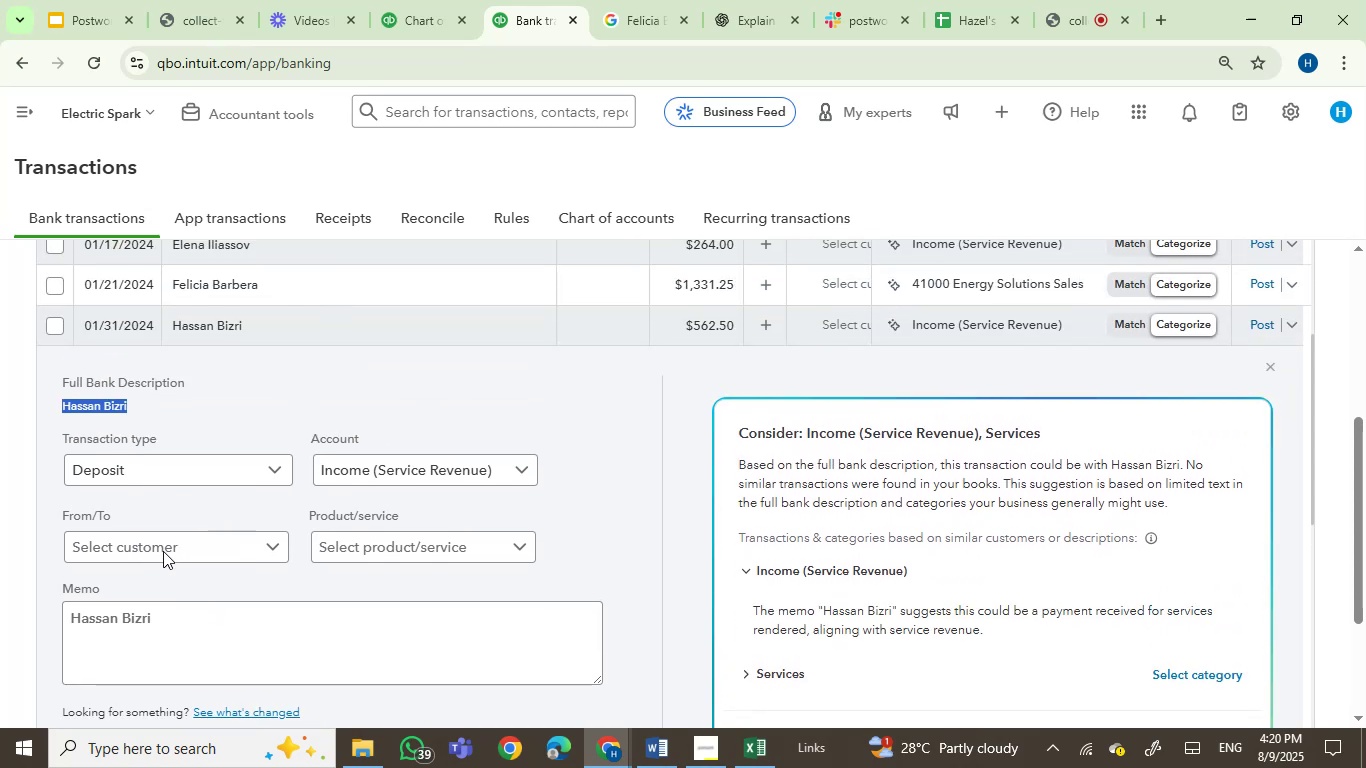 
double_click([163, 551])
 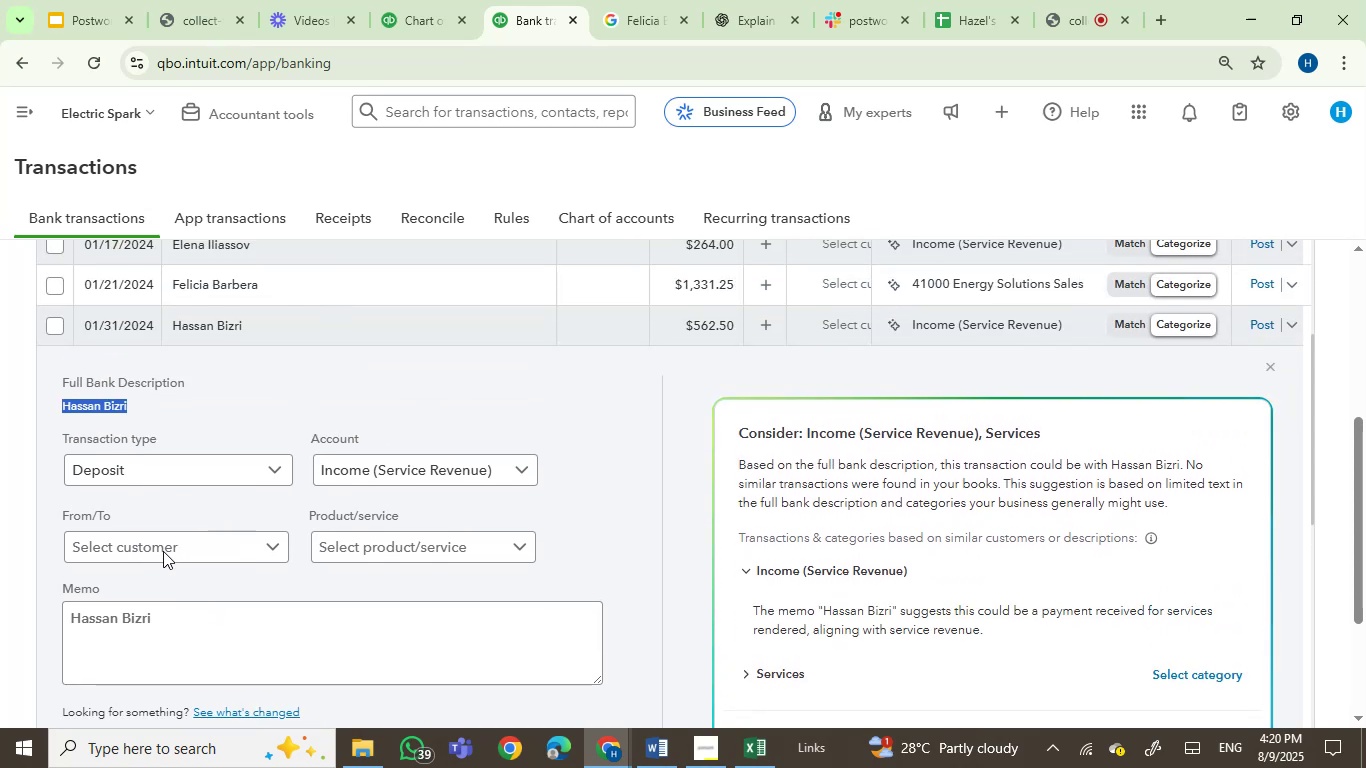 
left_click([163, 551])
 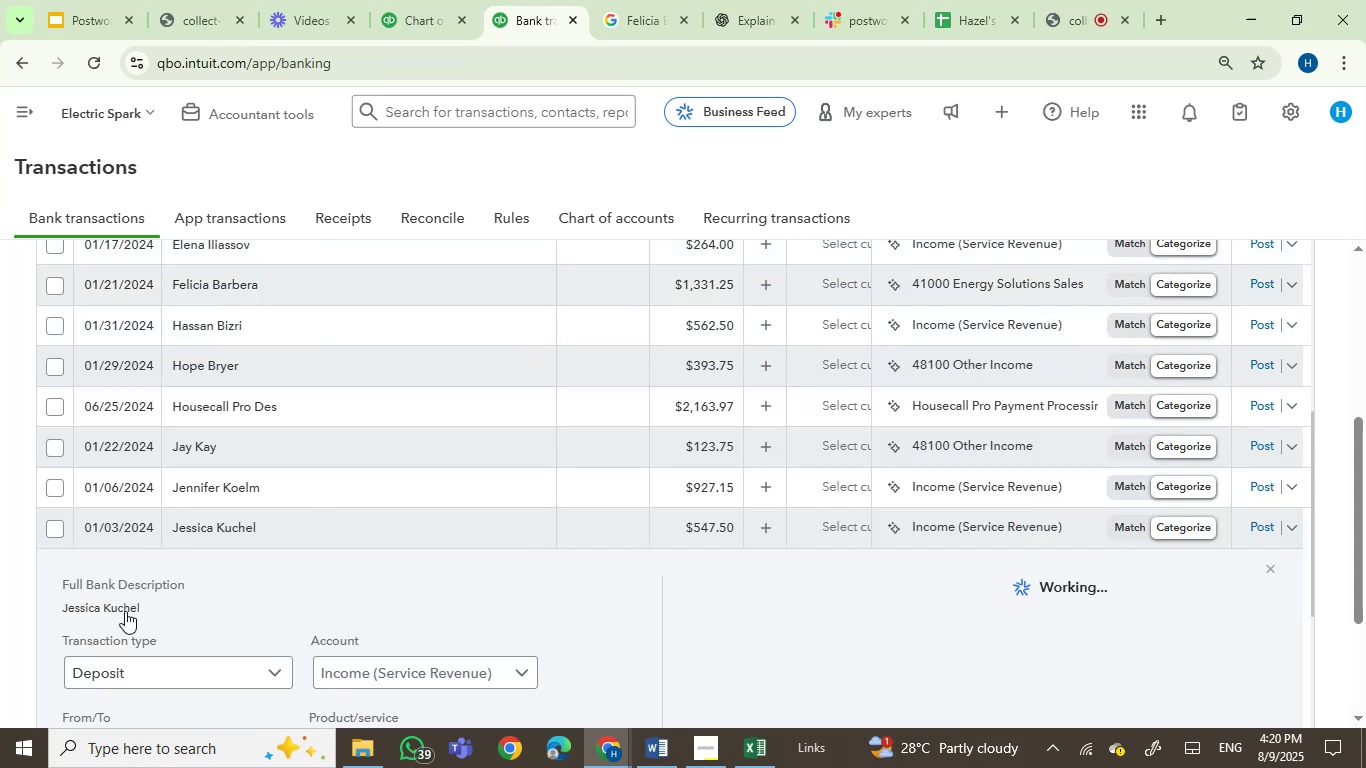 
scroll: coordinate [274, 629], scroll_direction: down, amount: 1.0
 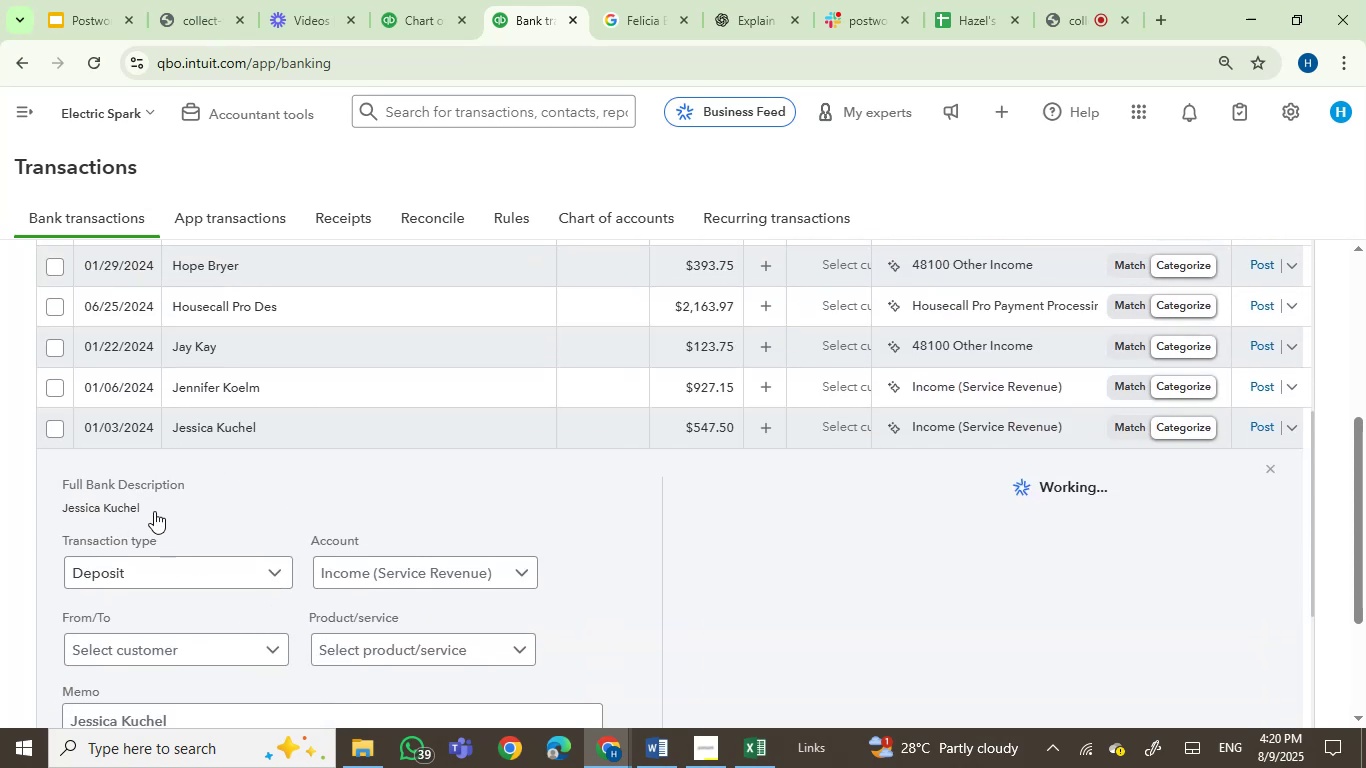 
left_click_drag(start_coordinate=[153, 510], to_coordinate=[62, 515])
 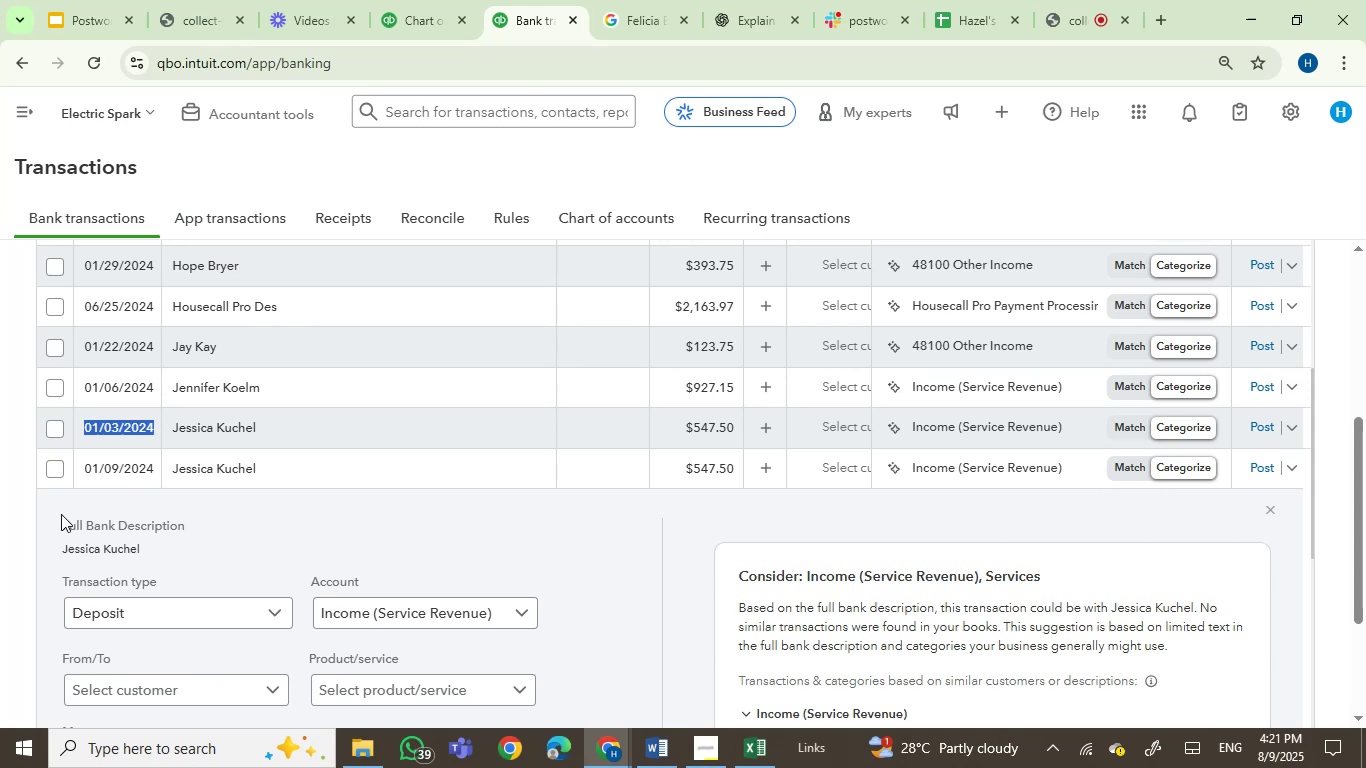 
wait(27.36)
 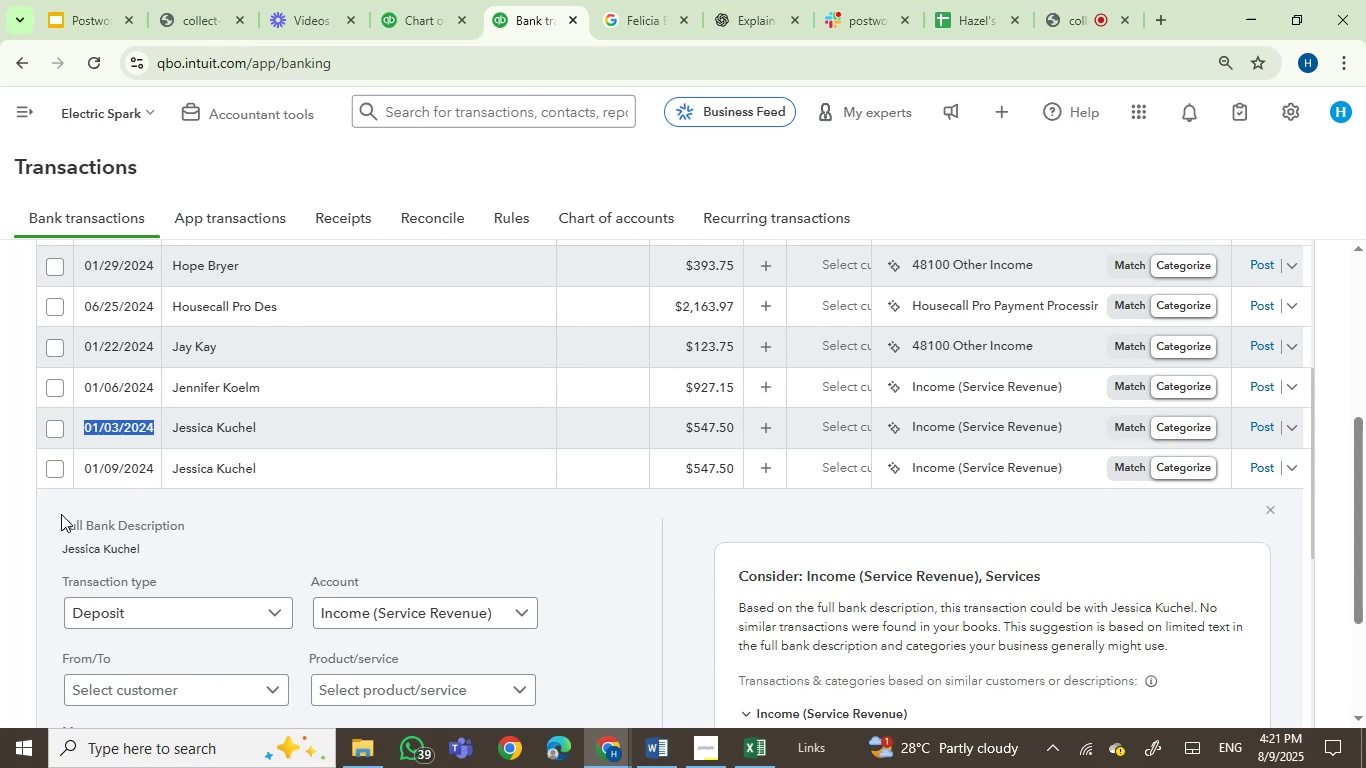 
left_click_drag(start_coordinate=[151, 545], to_coordinate=[61, 553])
 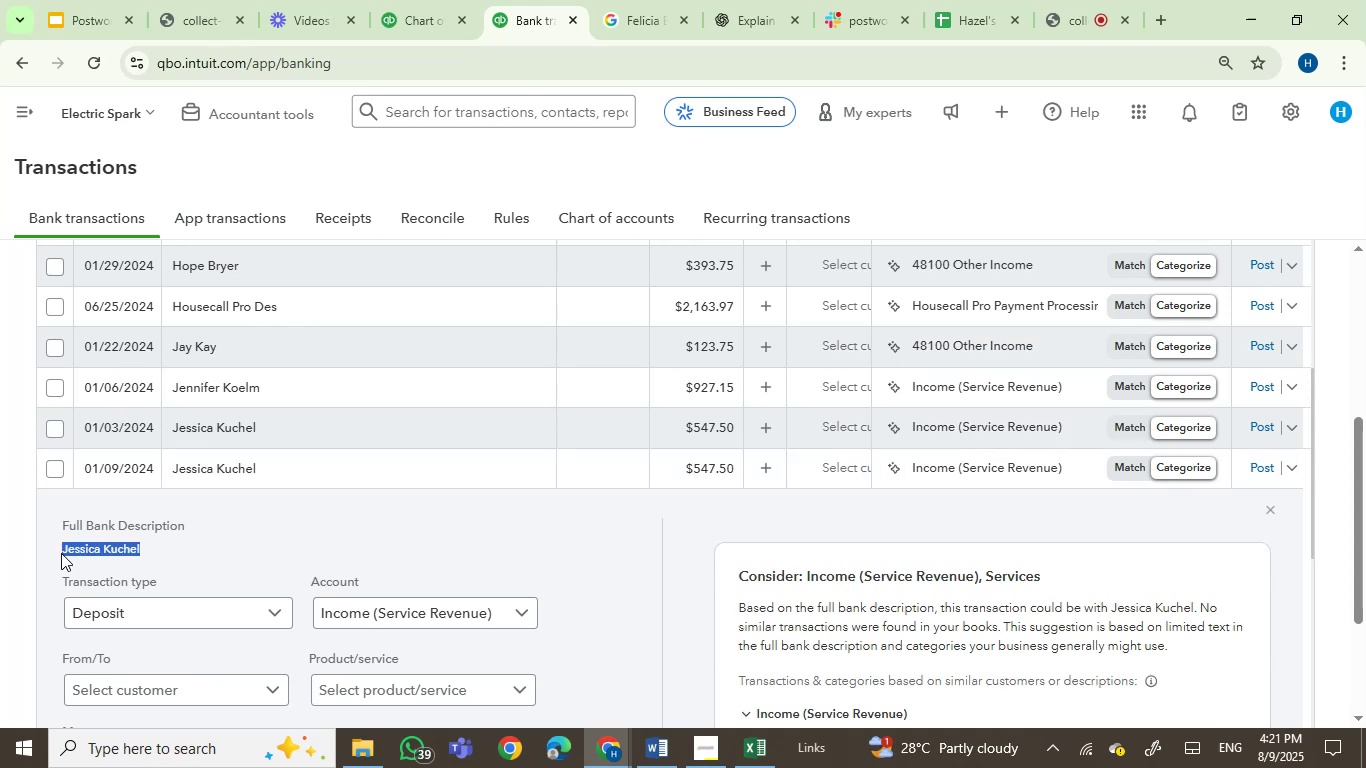 
key(Control+C)
 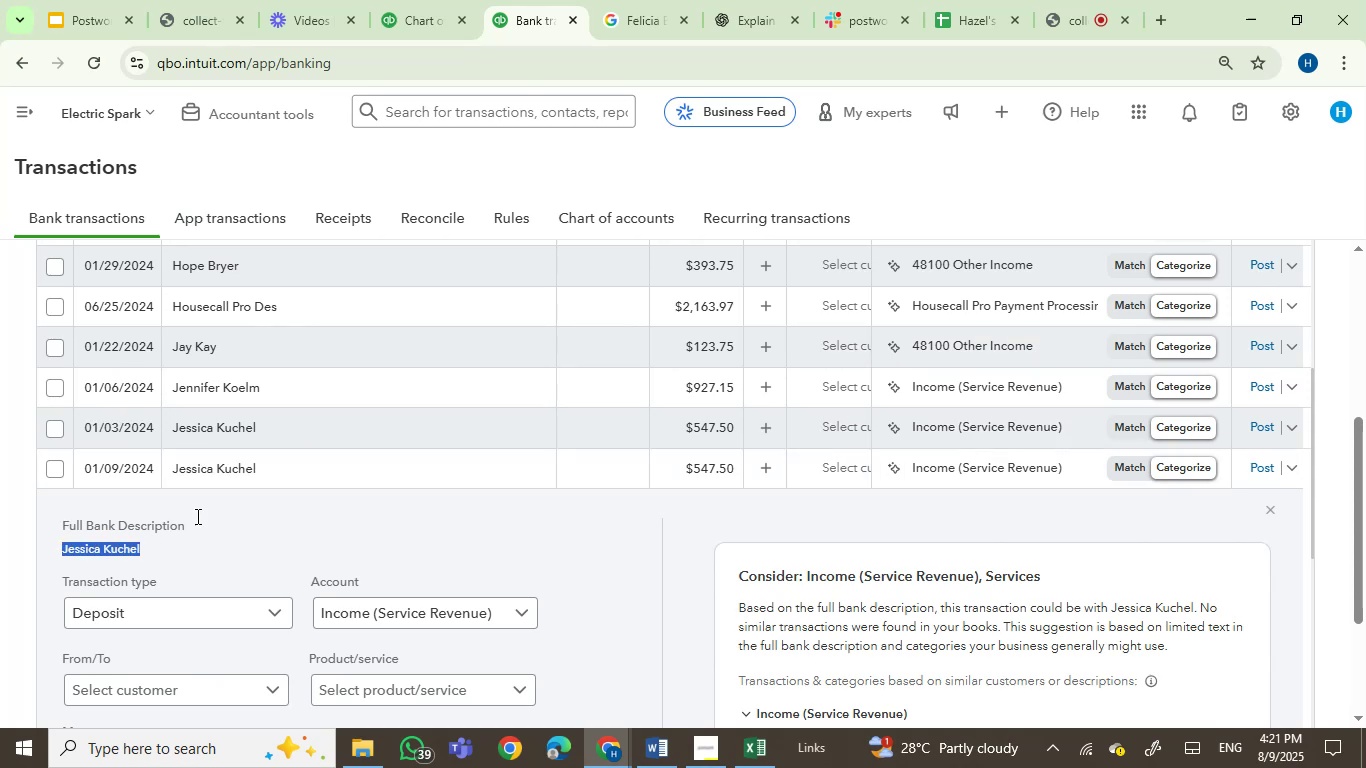 
scroll: coordinate [230, 516], scroll_direction: down, amount: 1.0
 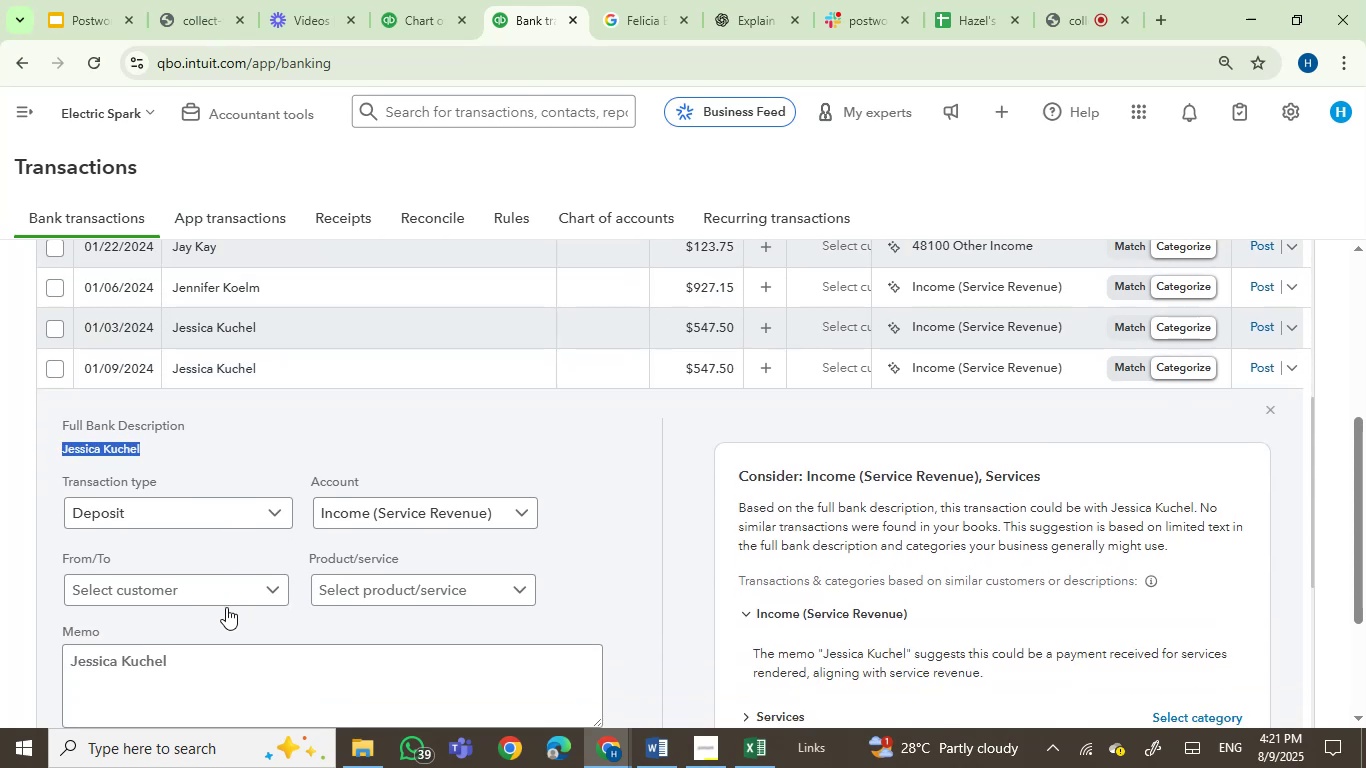 
left_click([224, 573])
 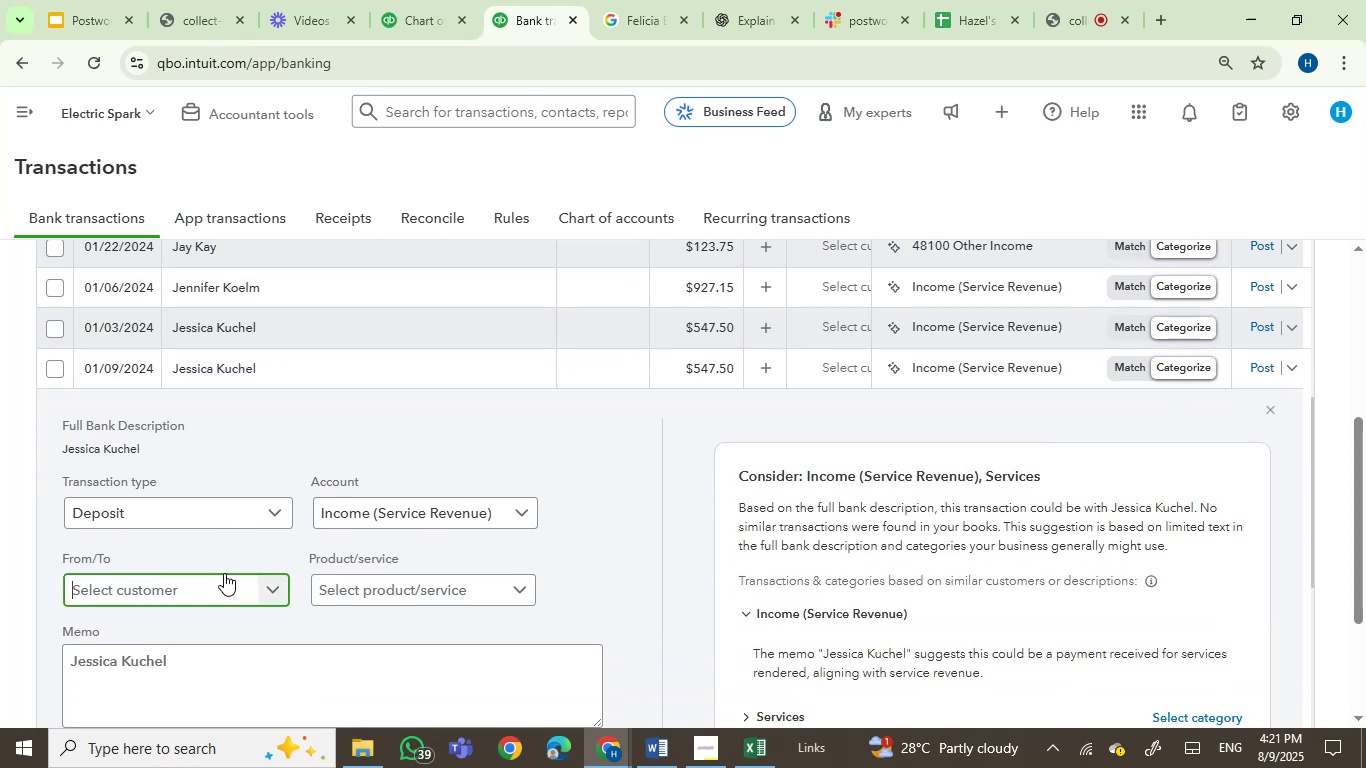 
key(Control+V)
 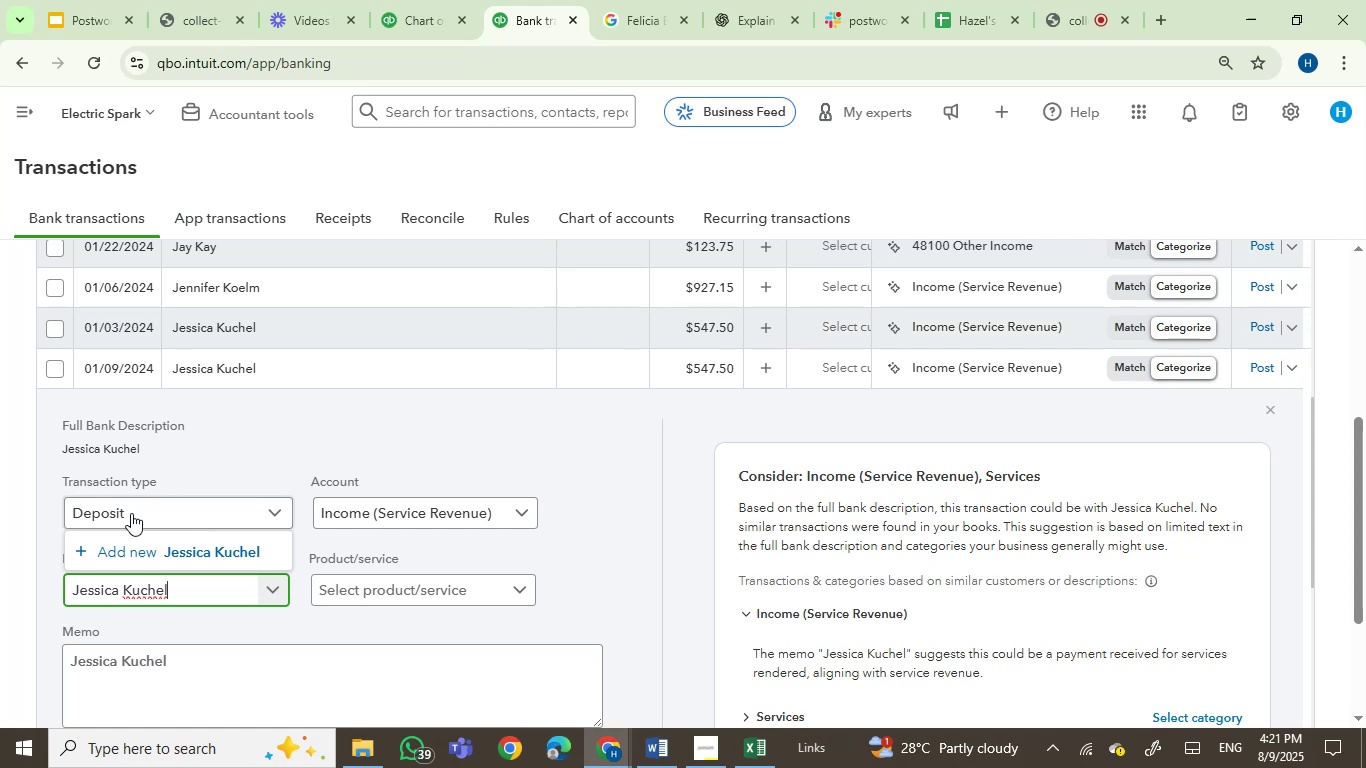 
left_click([148, 545])
 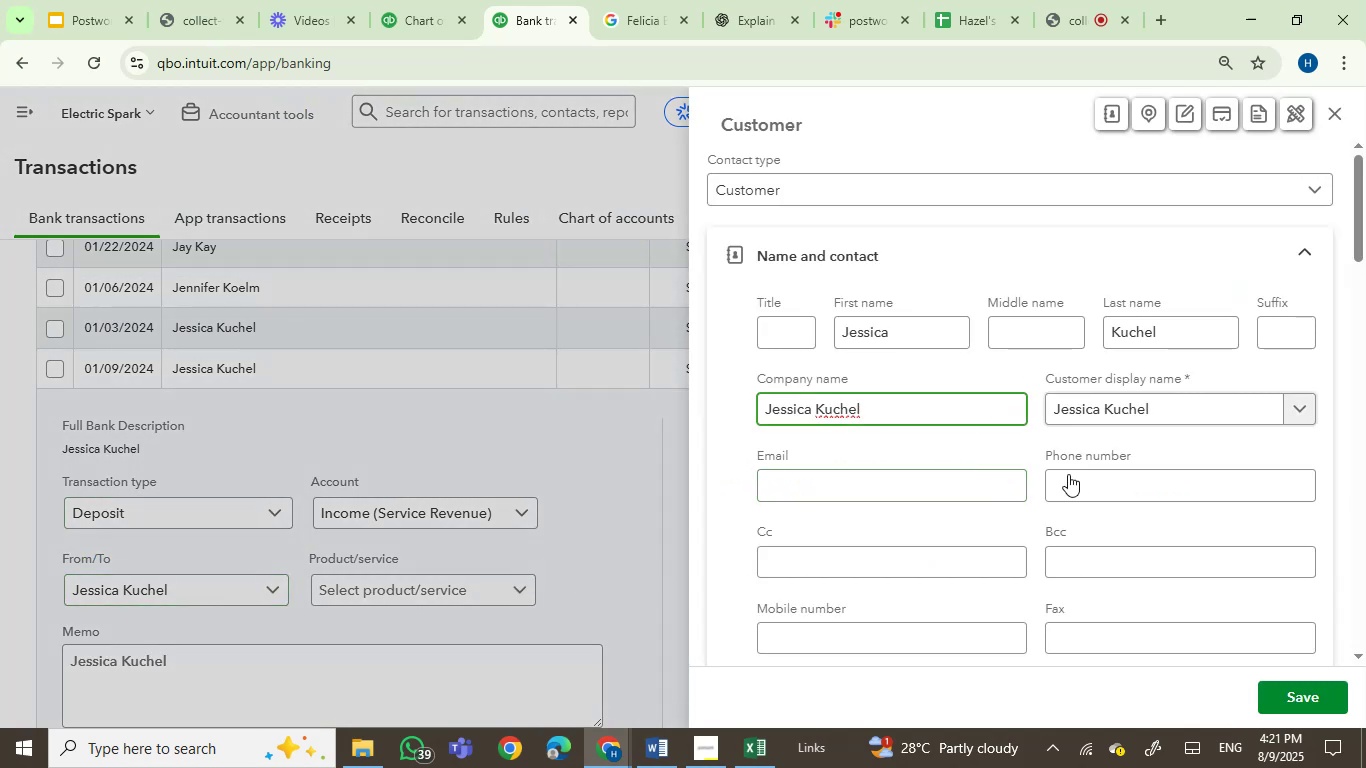 
left_click([1298, 688])
 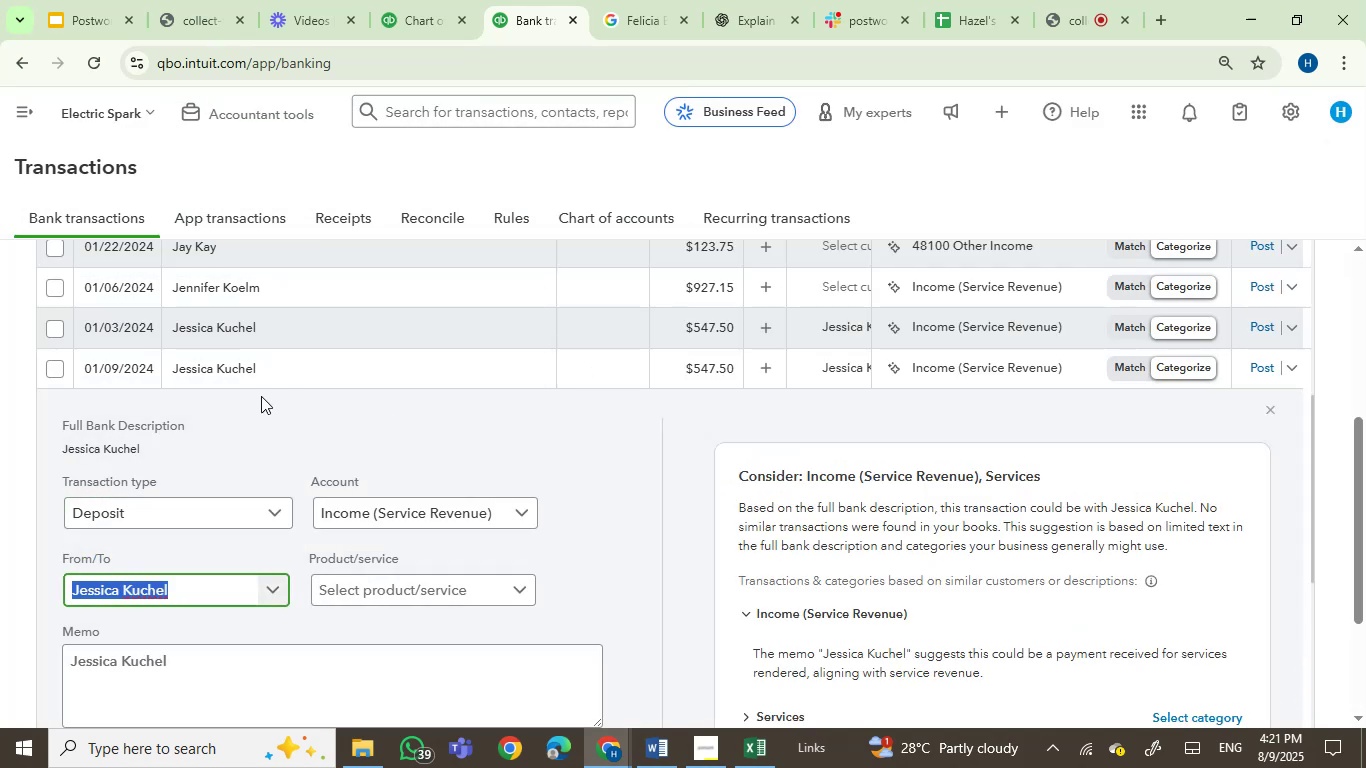 
wait(5.1)
 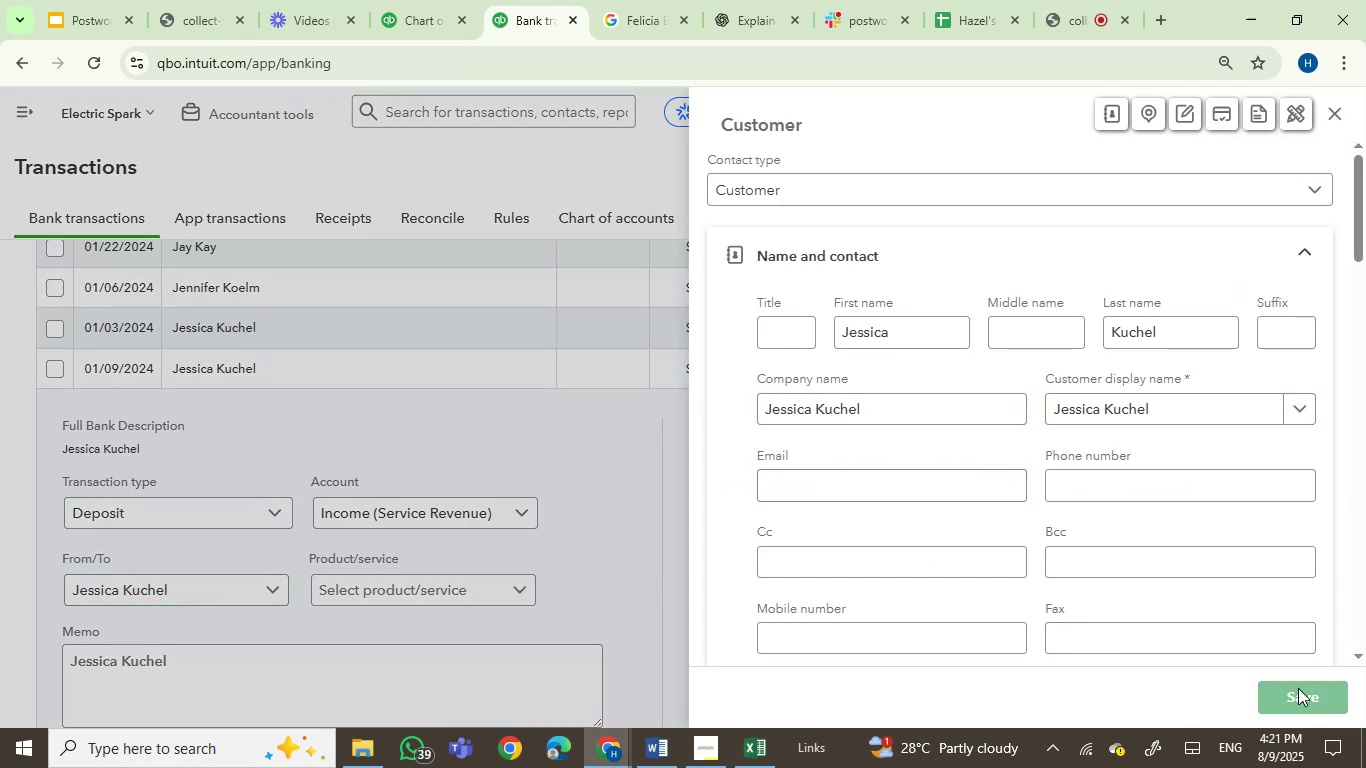 
left_click([47, 369])
 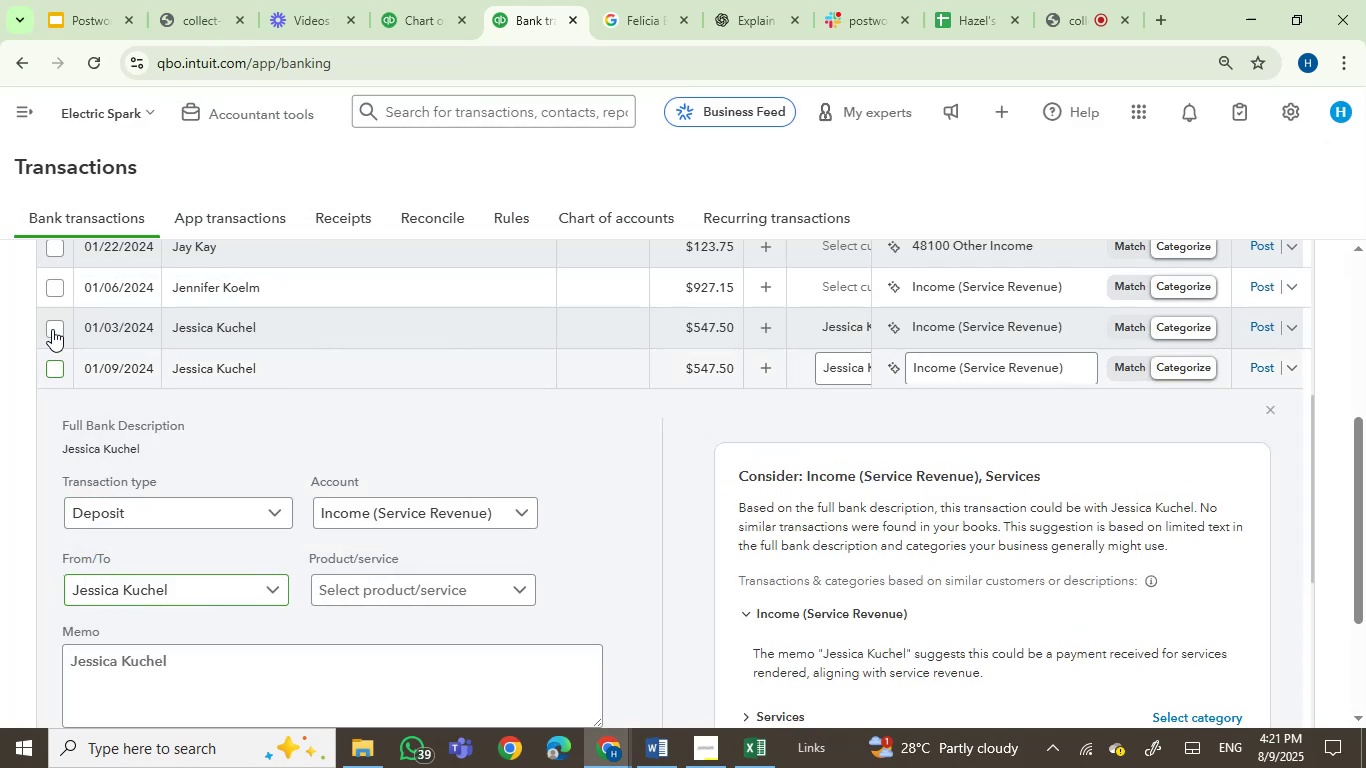 
left_click([52, 329])
 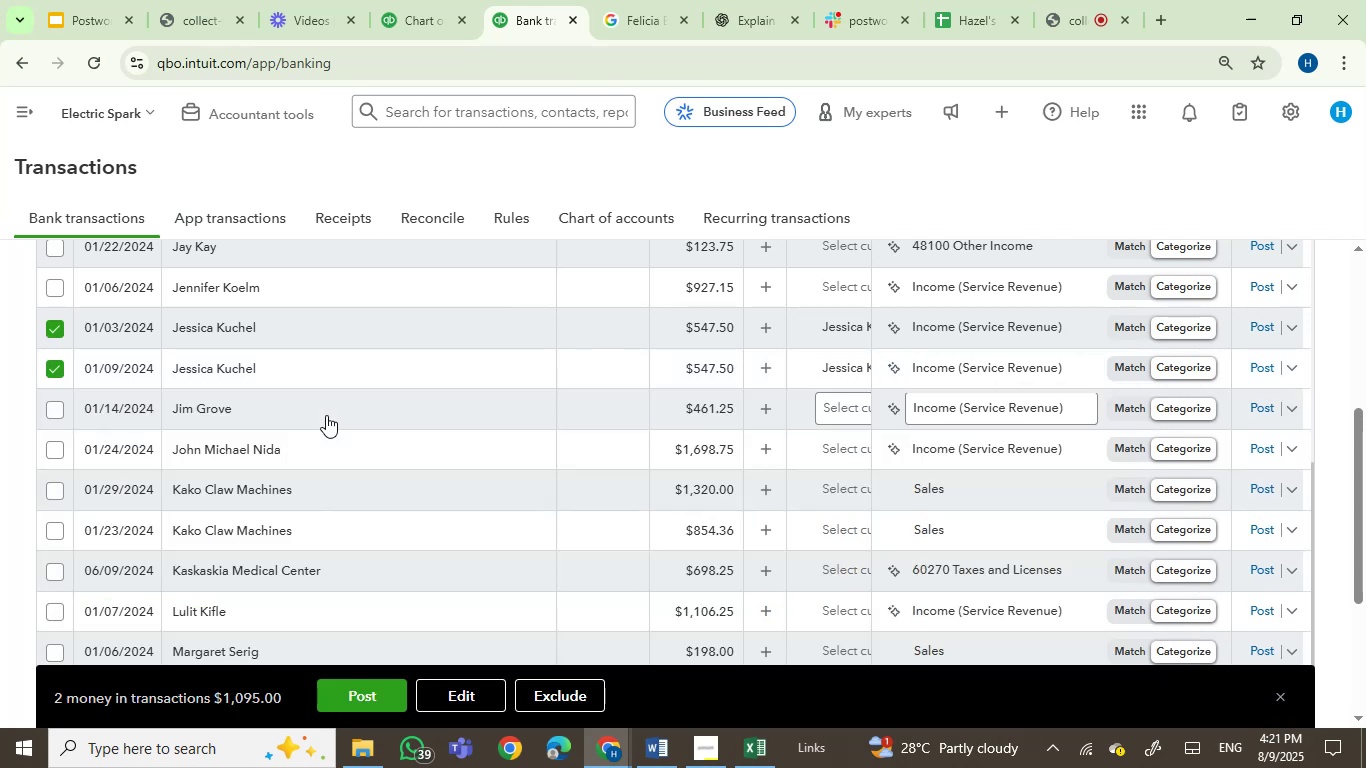 
left_click([449, 697])
 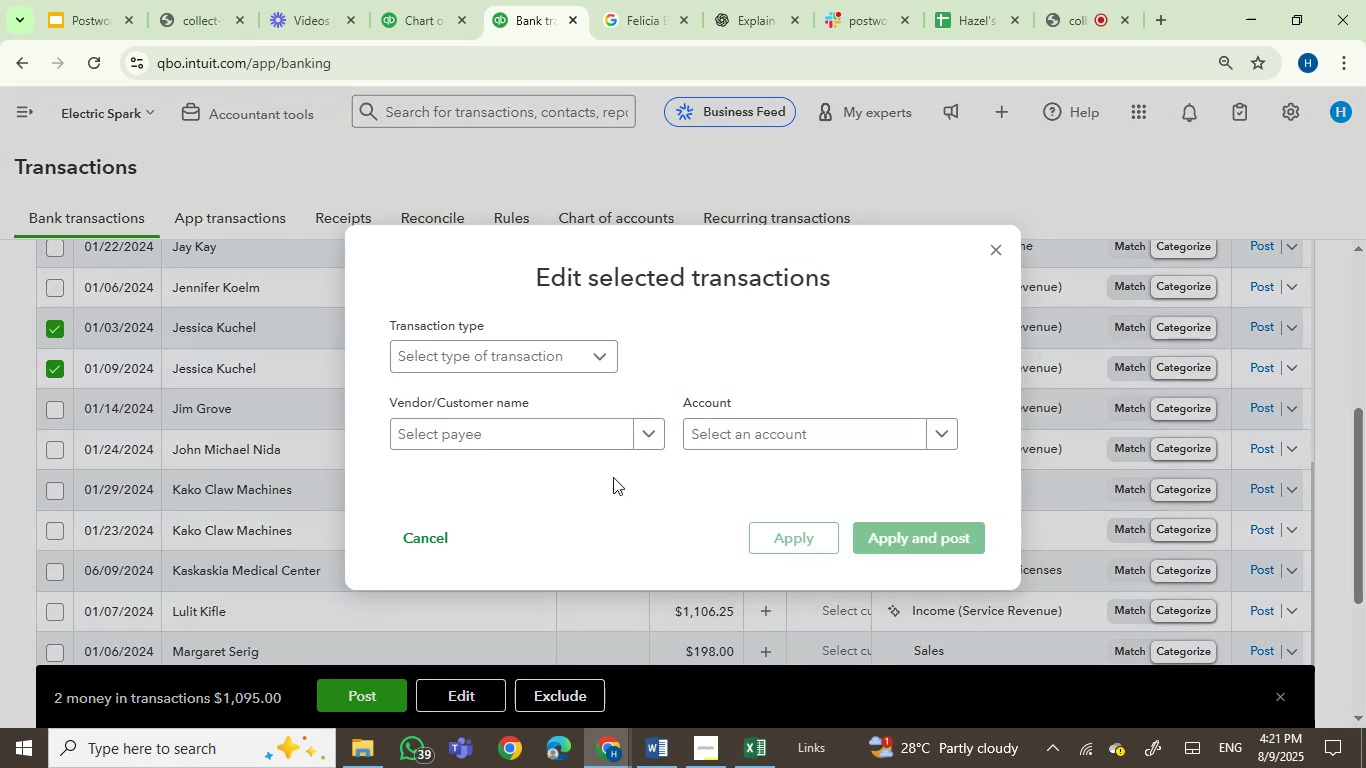 
left_click([513, 432])
 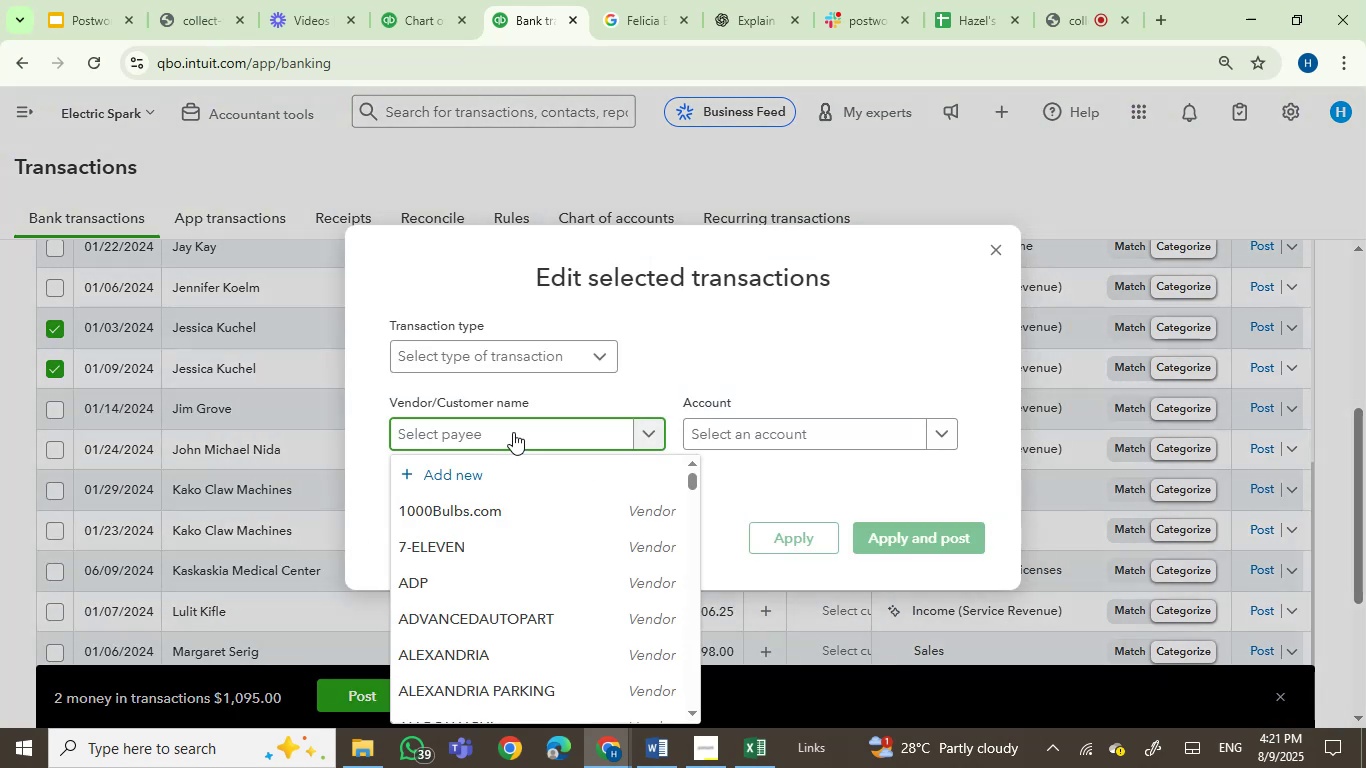 
key(Control+V)
 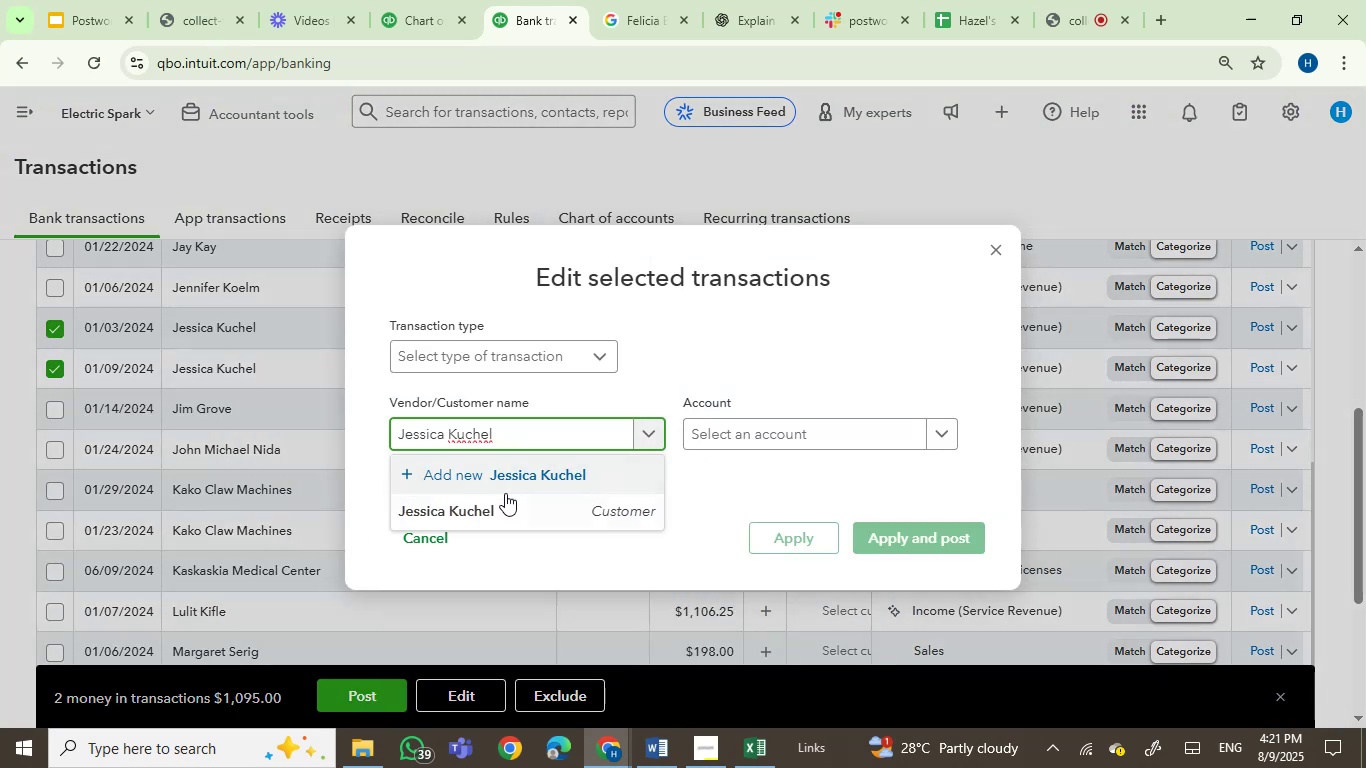 
left_click([489, 507])
 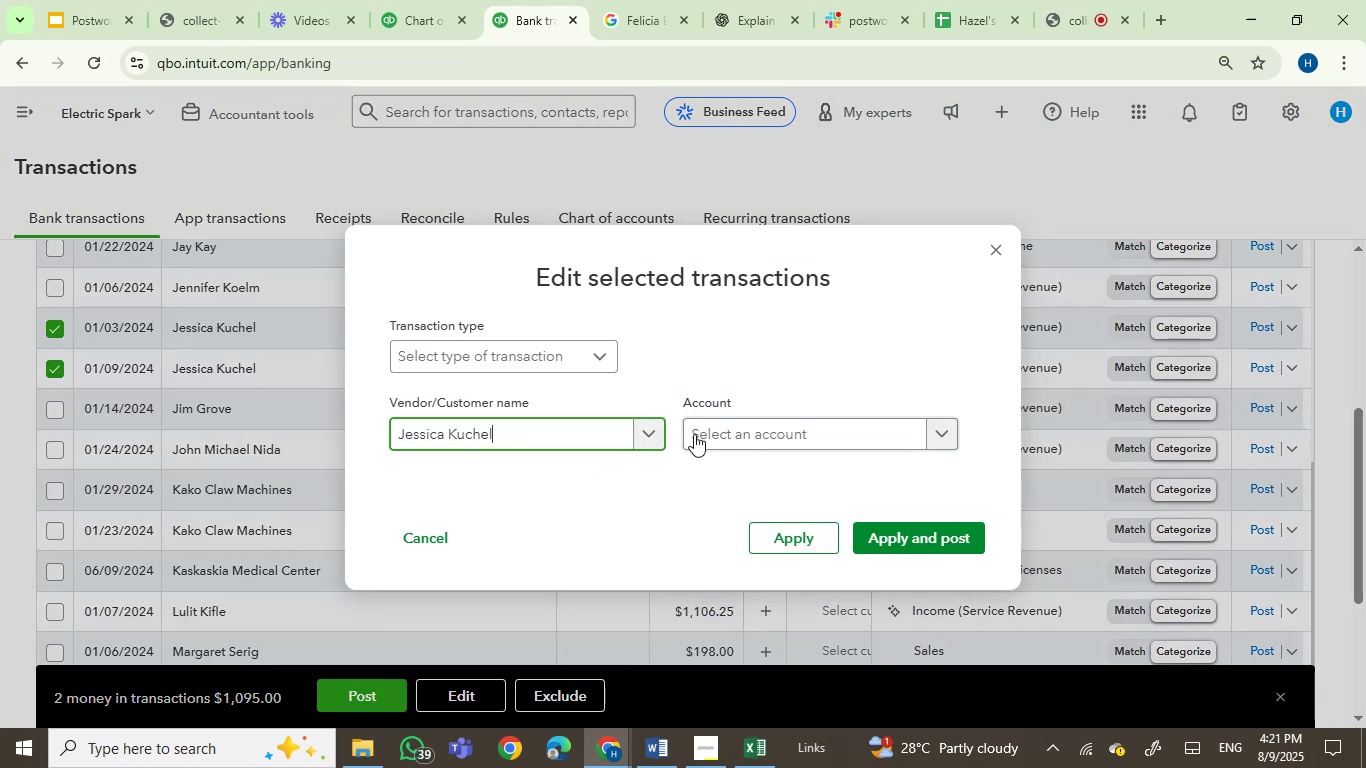 
left_click([701, 433])
 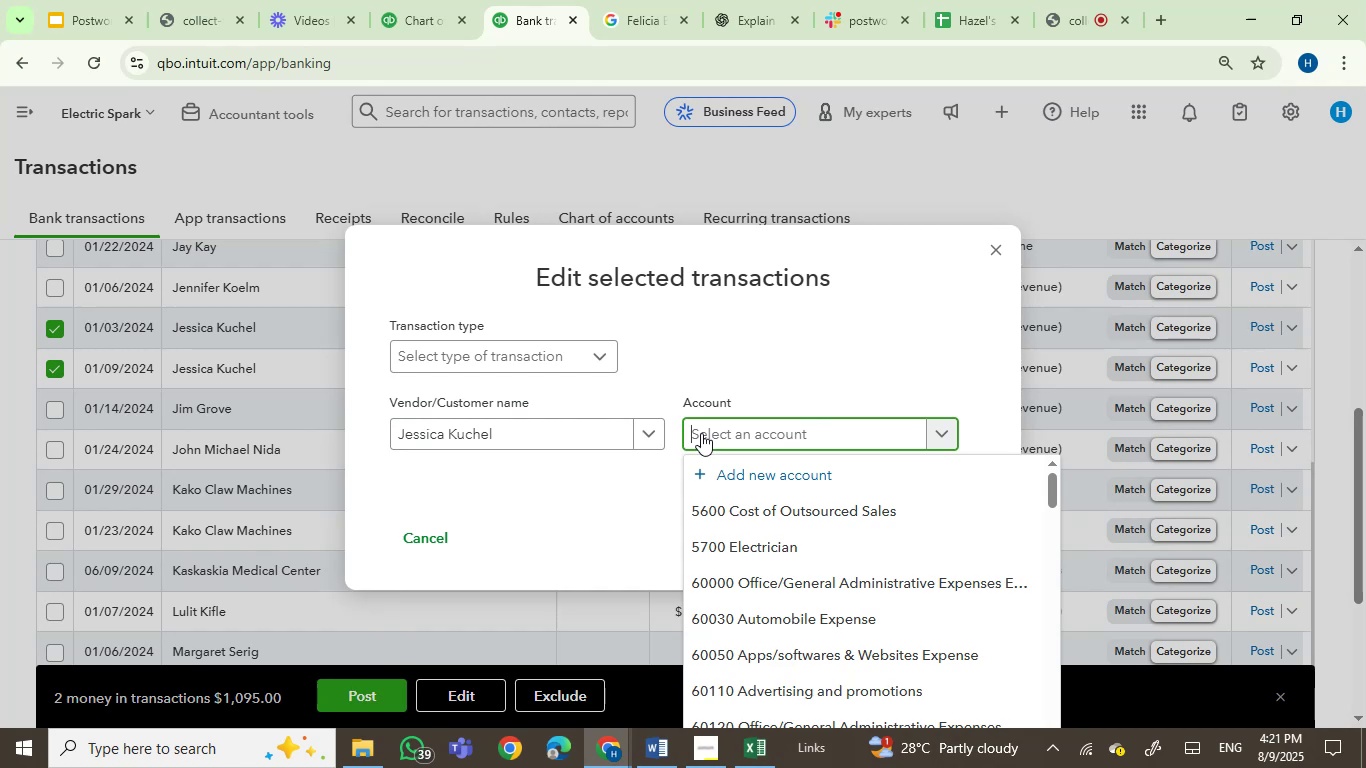 
type(energ)
 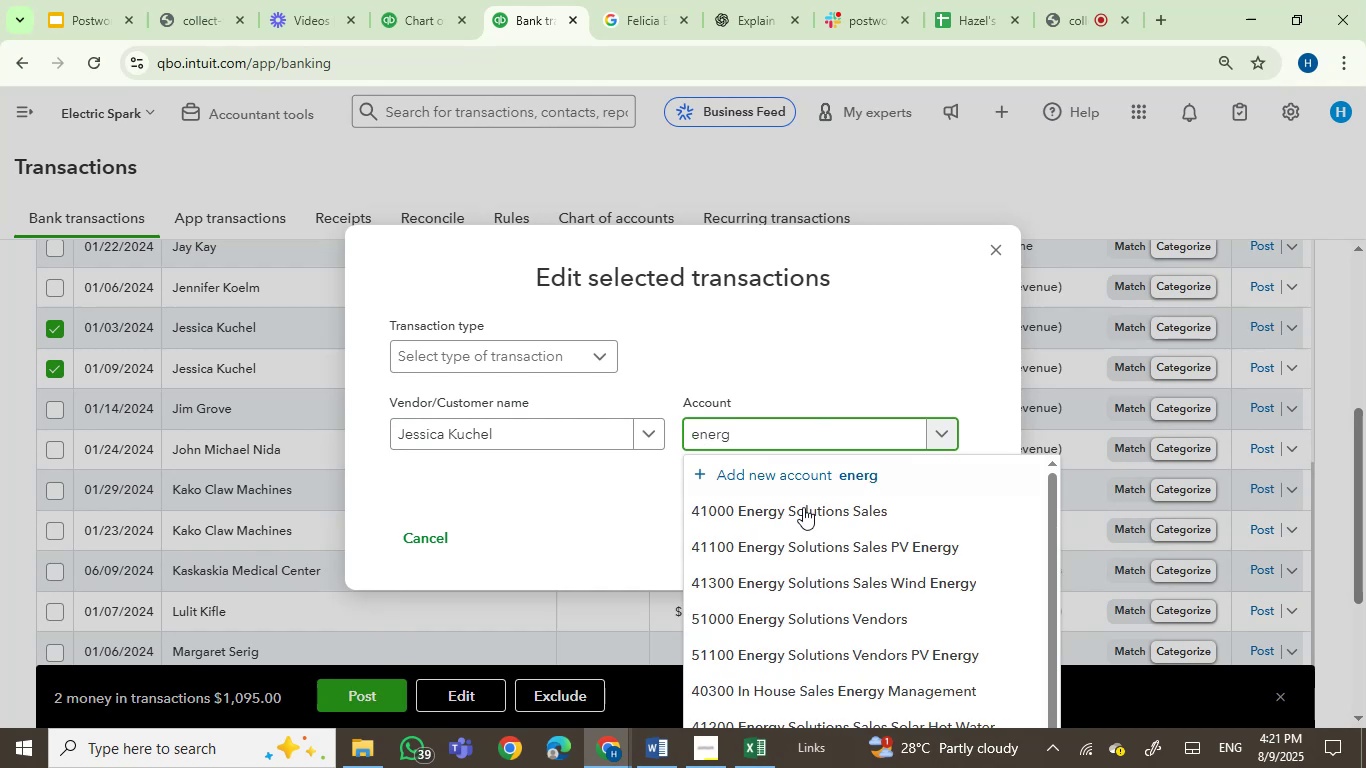 
left_click([816, 510])
 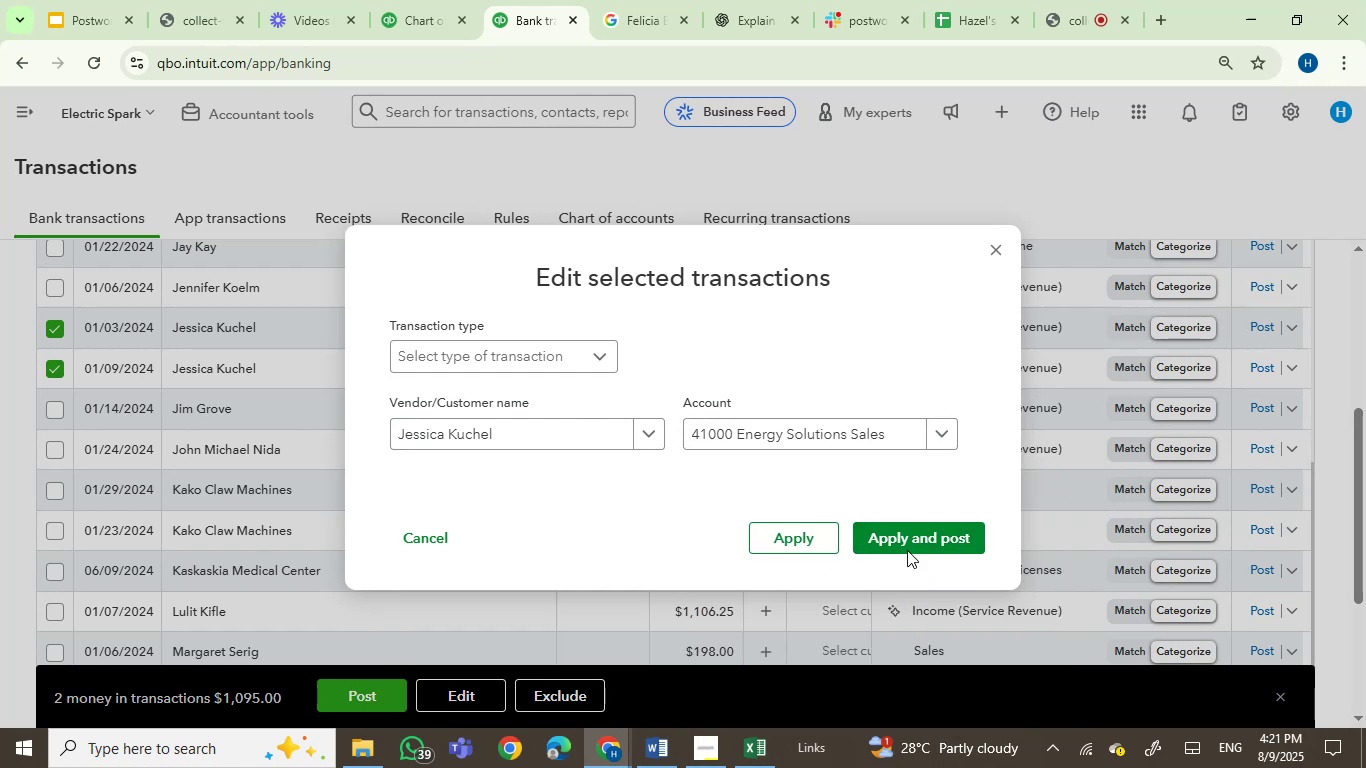 
left_click([907, 526])
 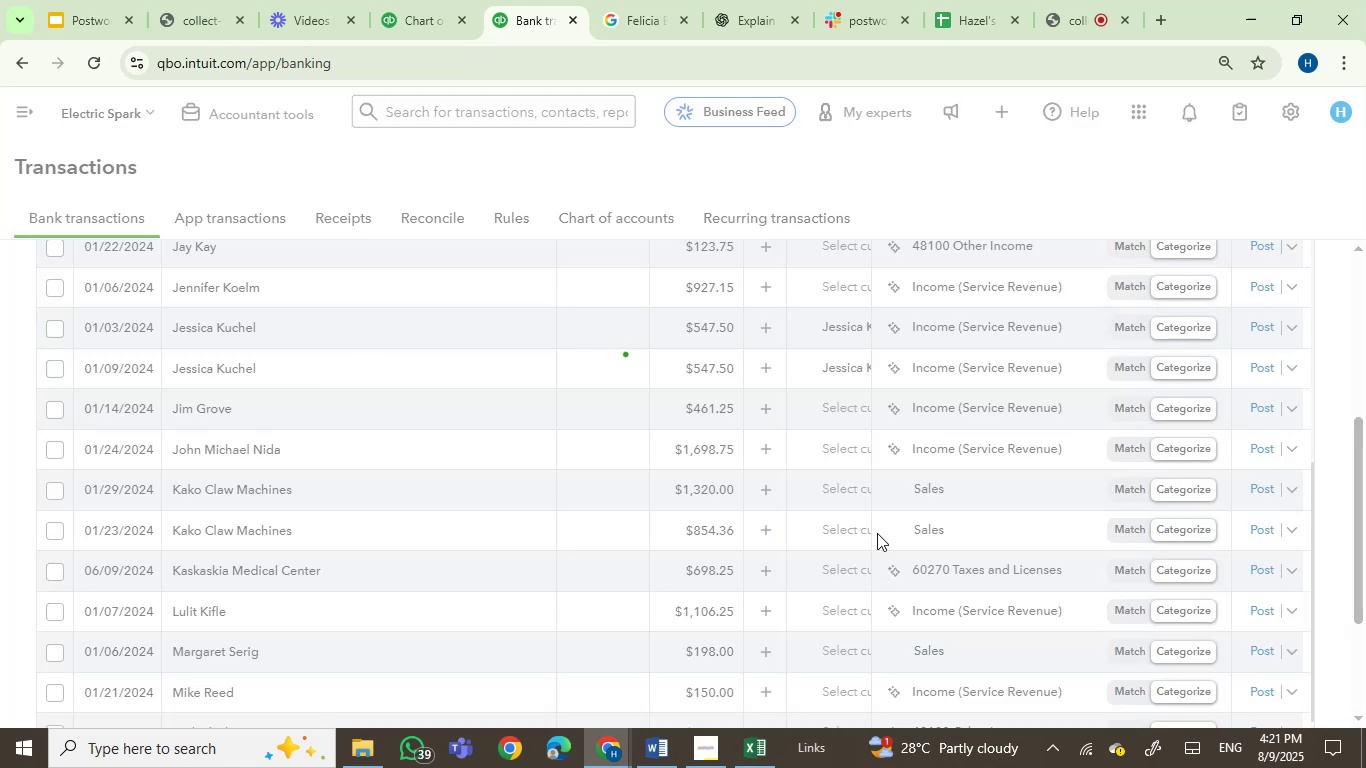 
wait(6.59)
 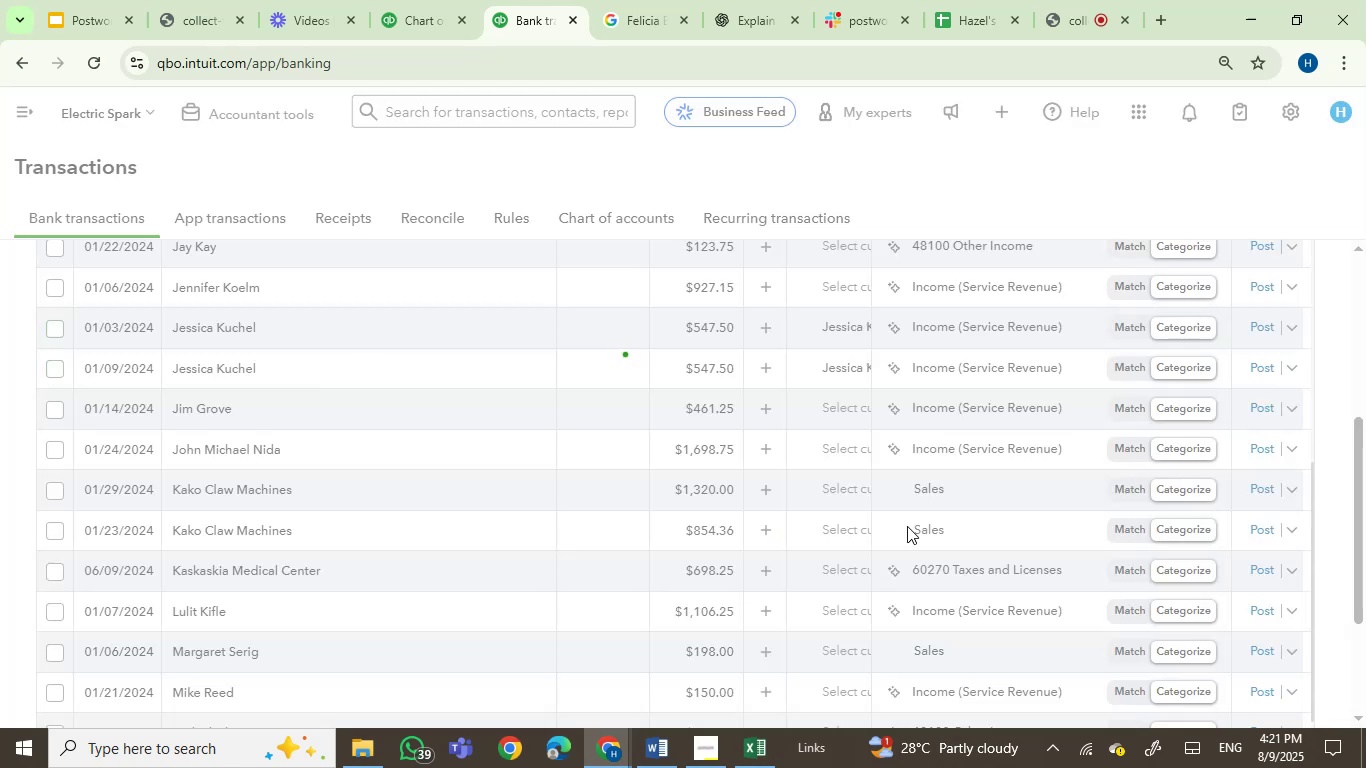 
left_click([281, 407])
 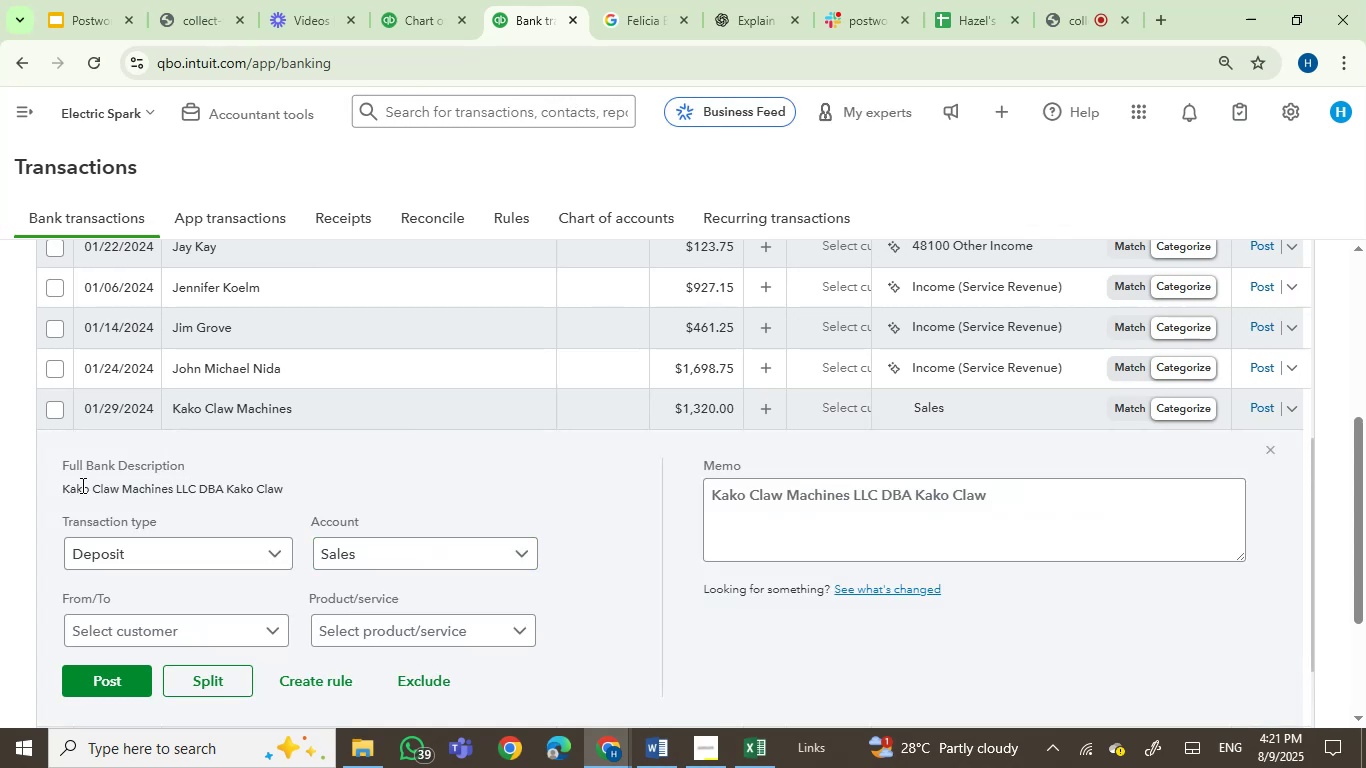 
left_click_drag(start_coordinate=[193, 492], to_coordinate=[65, 483])
 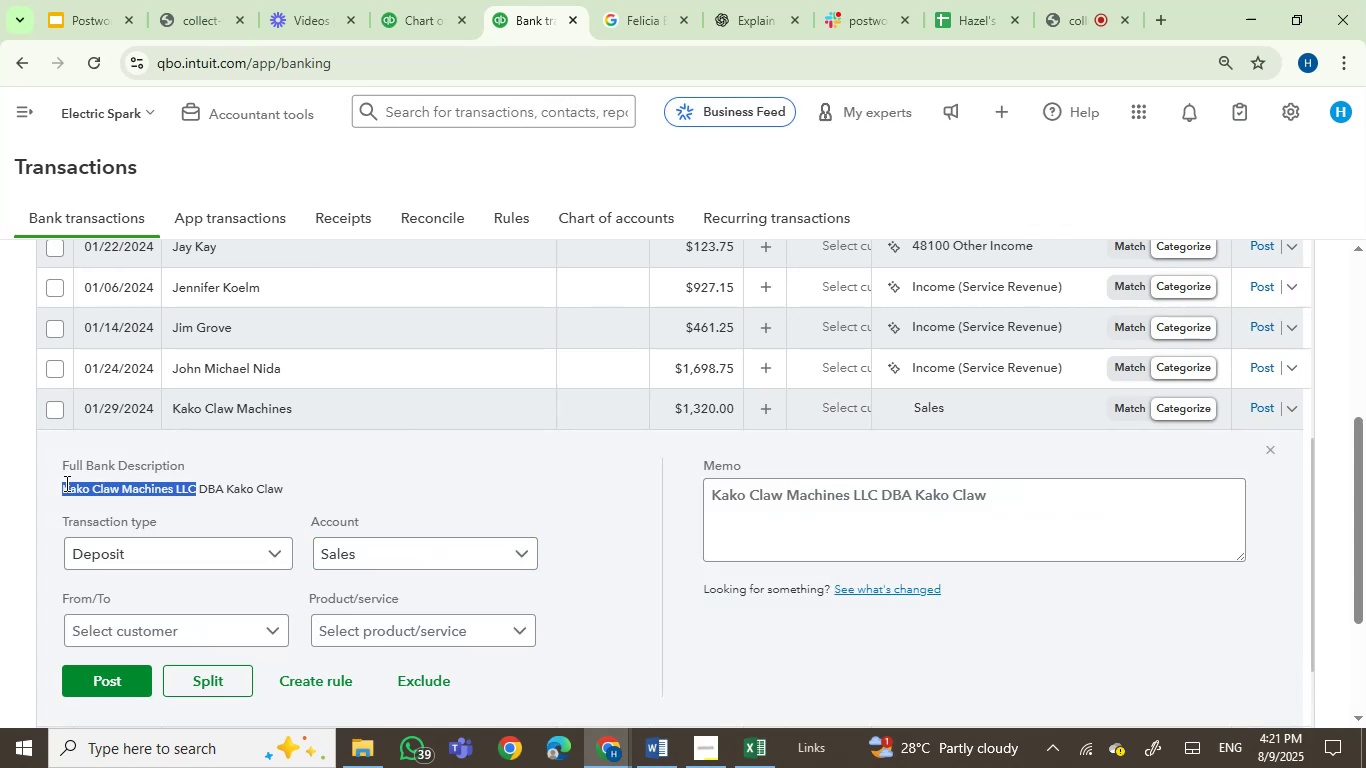 
key(Control+C)
 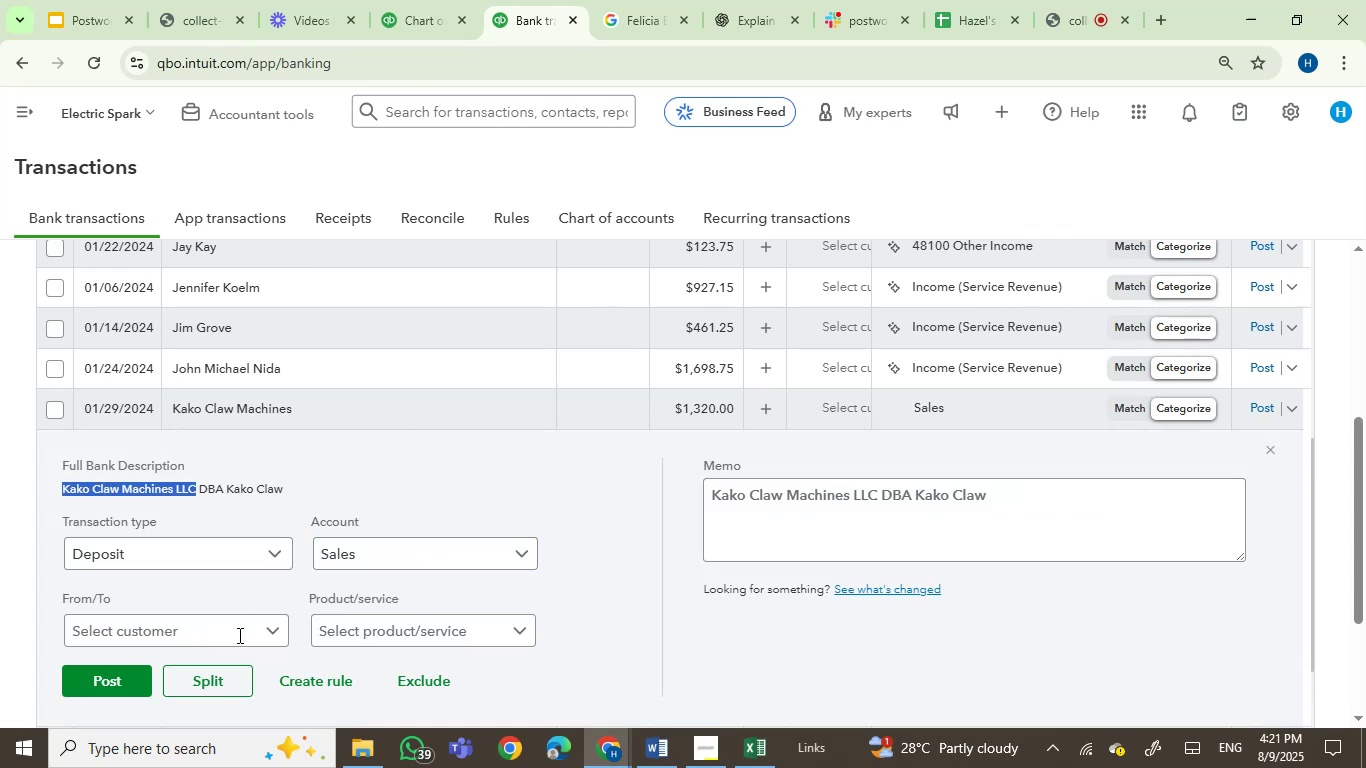 
left_click([230, 645])
 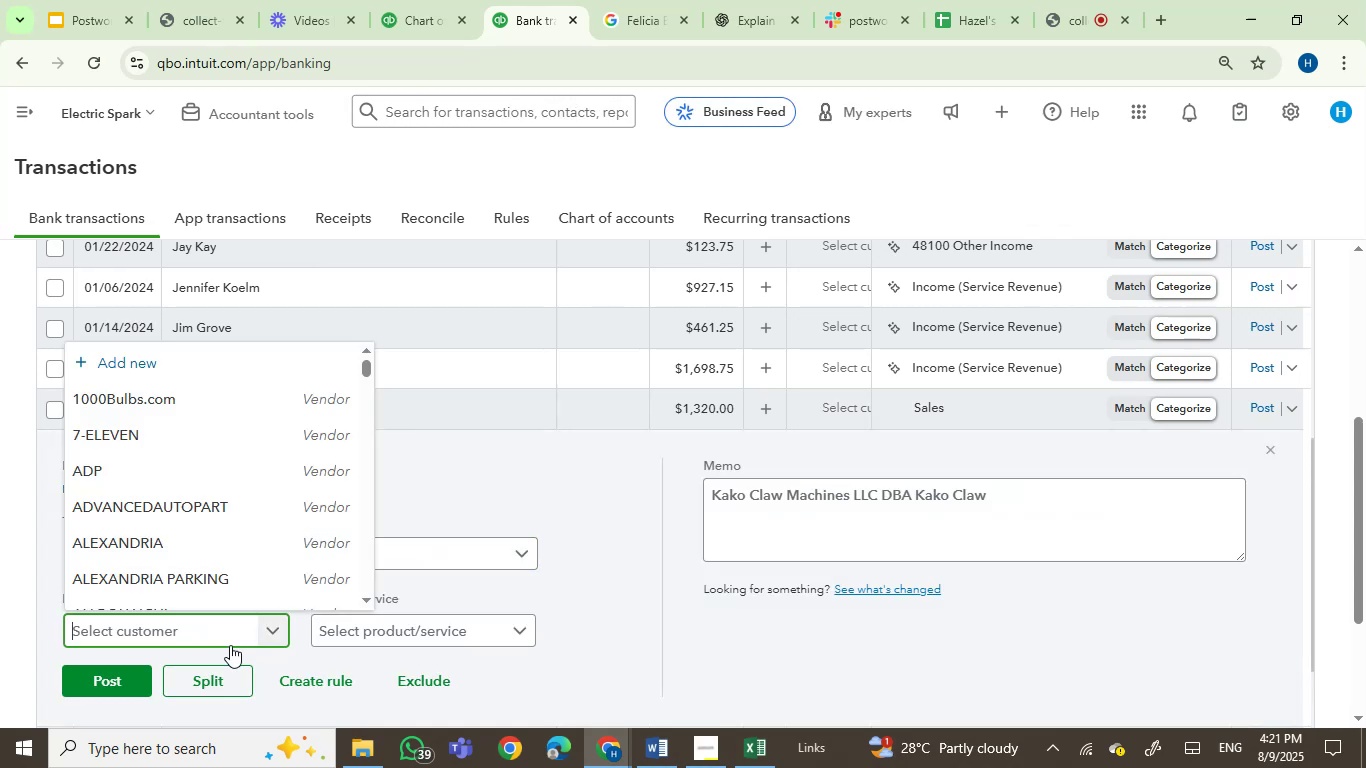 
key(Control+V)
 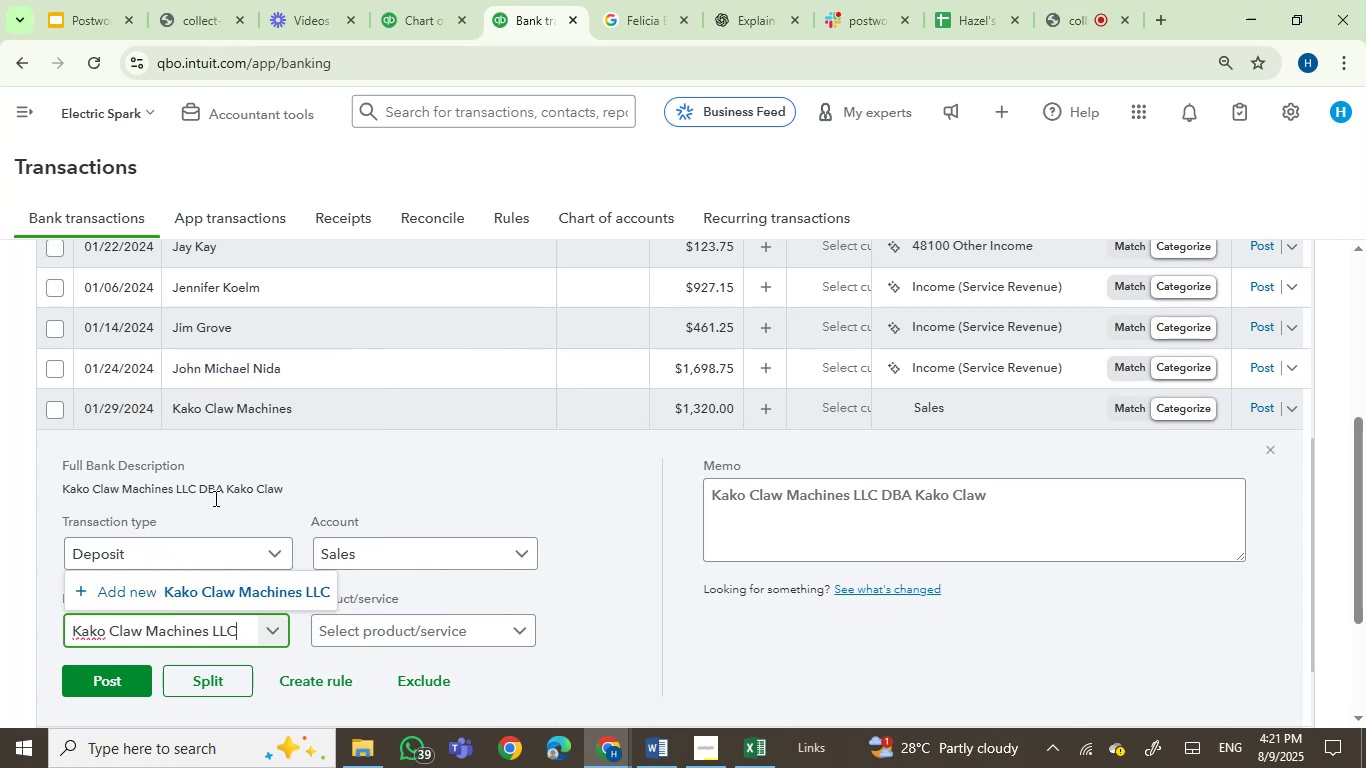 
left_click([166, 586])
 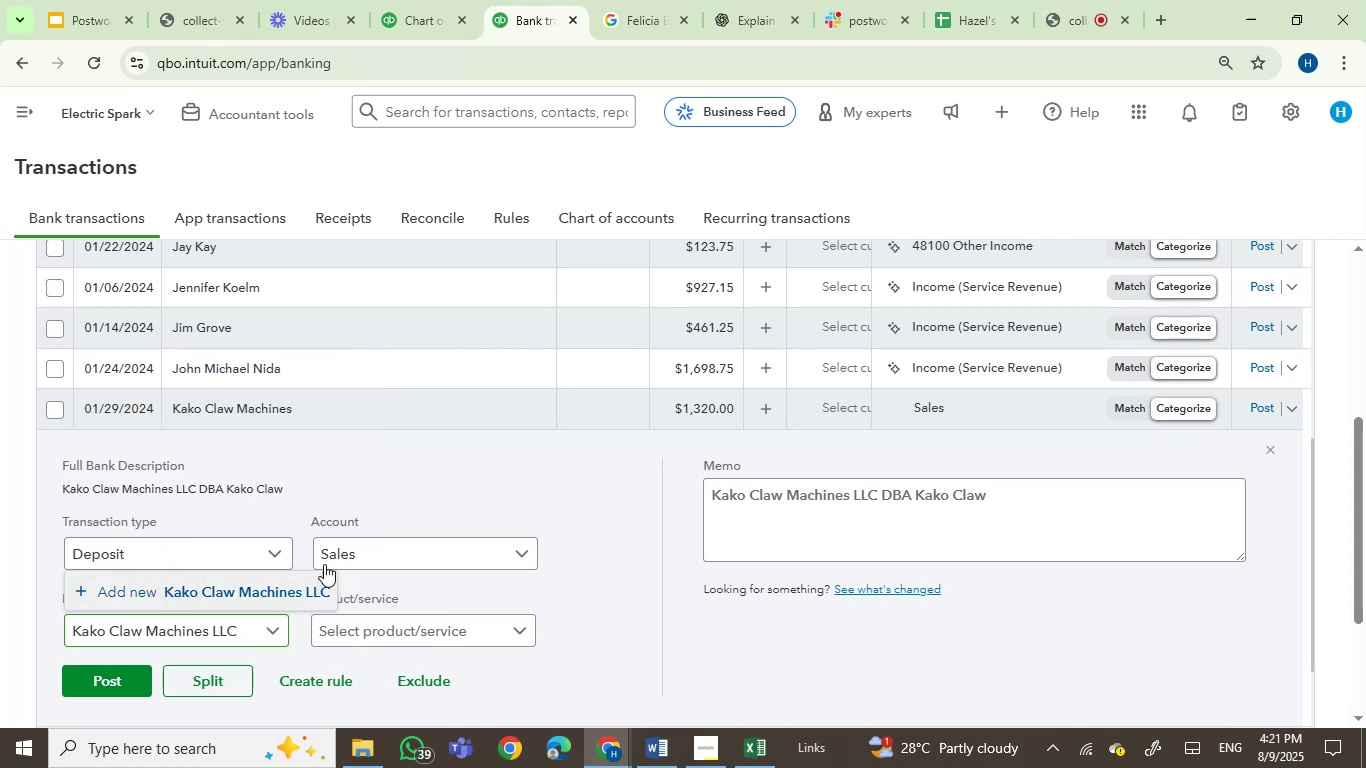 
mouse_move([607, 565])
 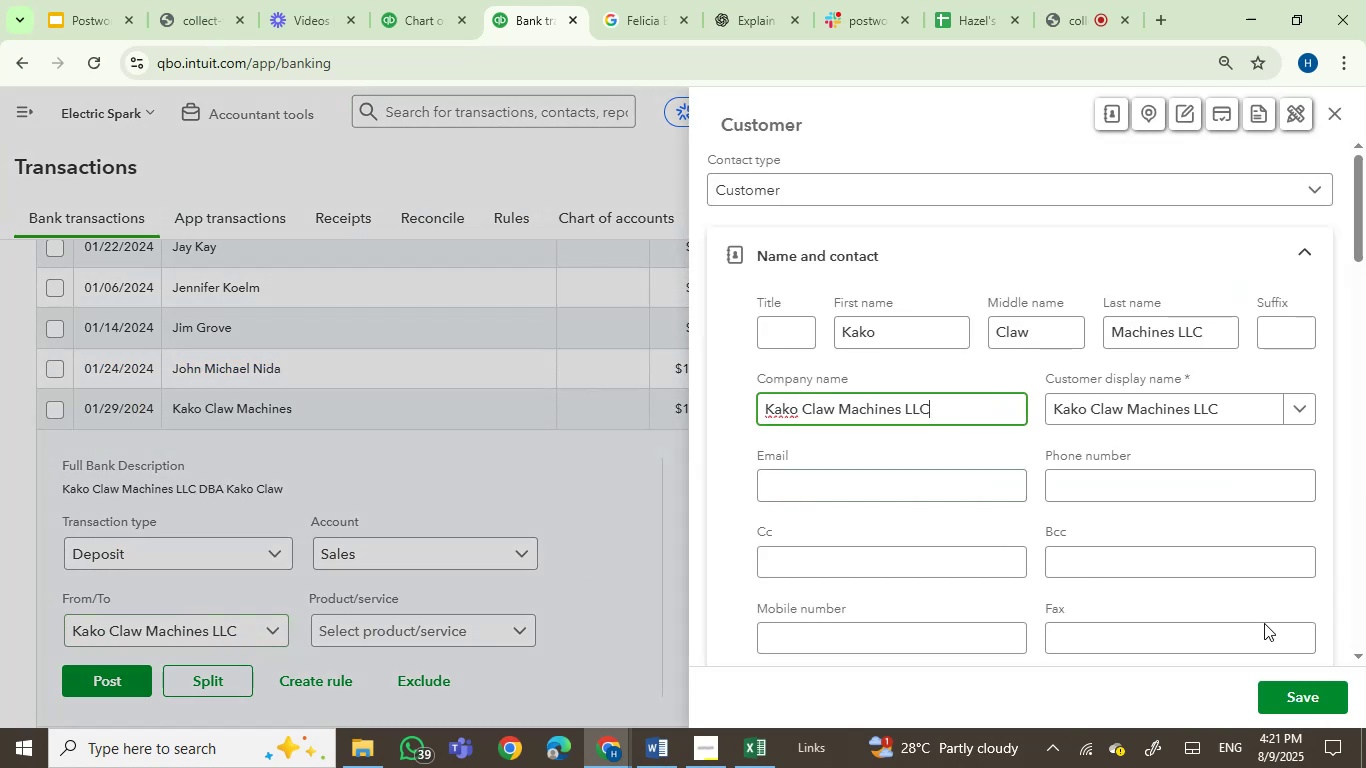 
left_click([1298, 690])
 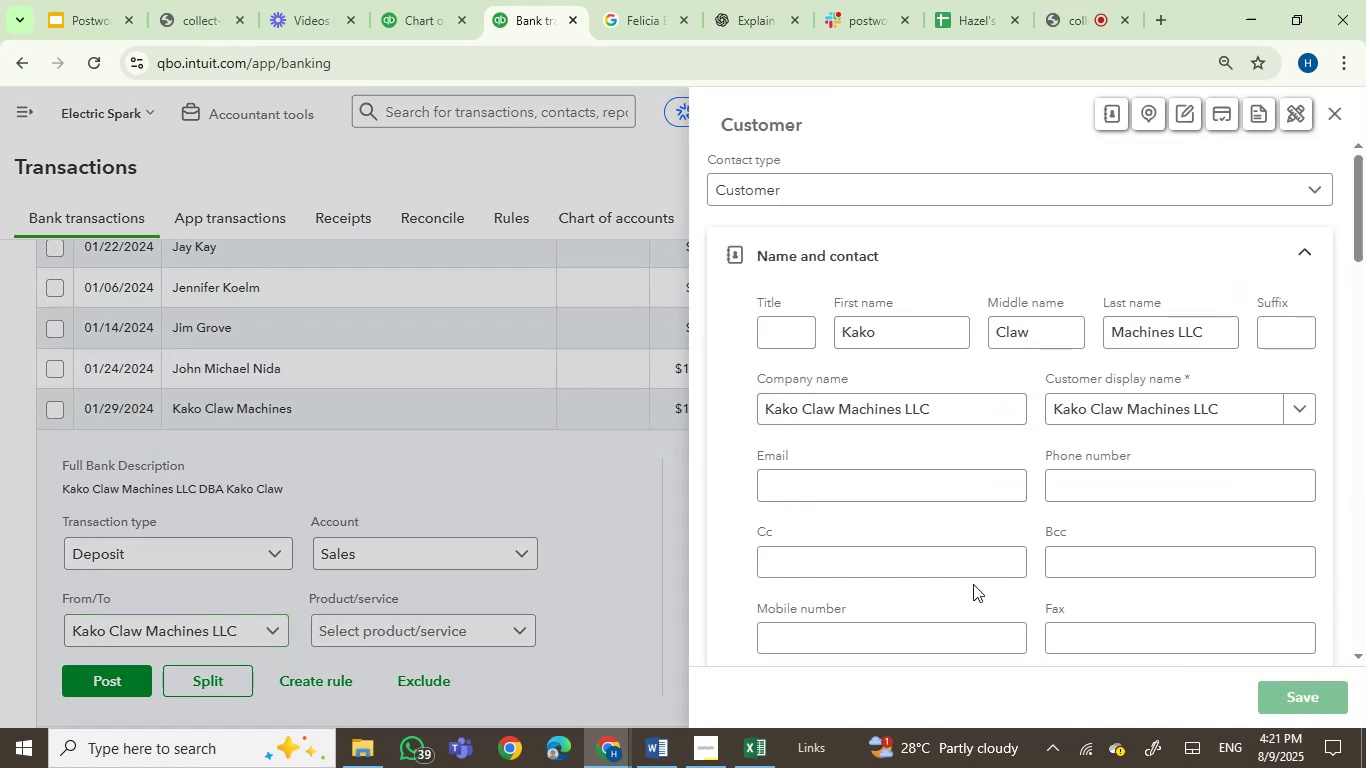 
mouse_move([823, 553])
 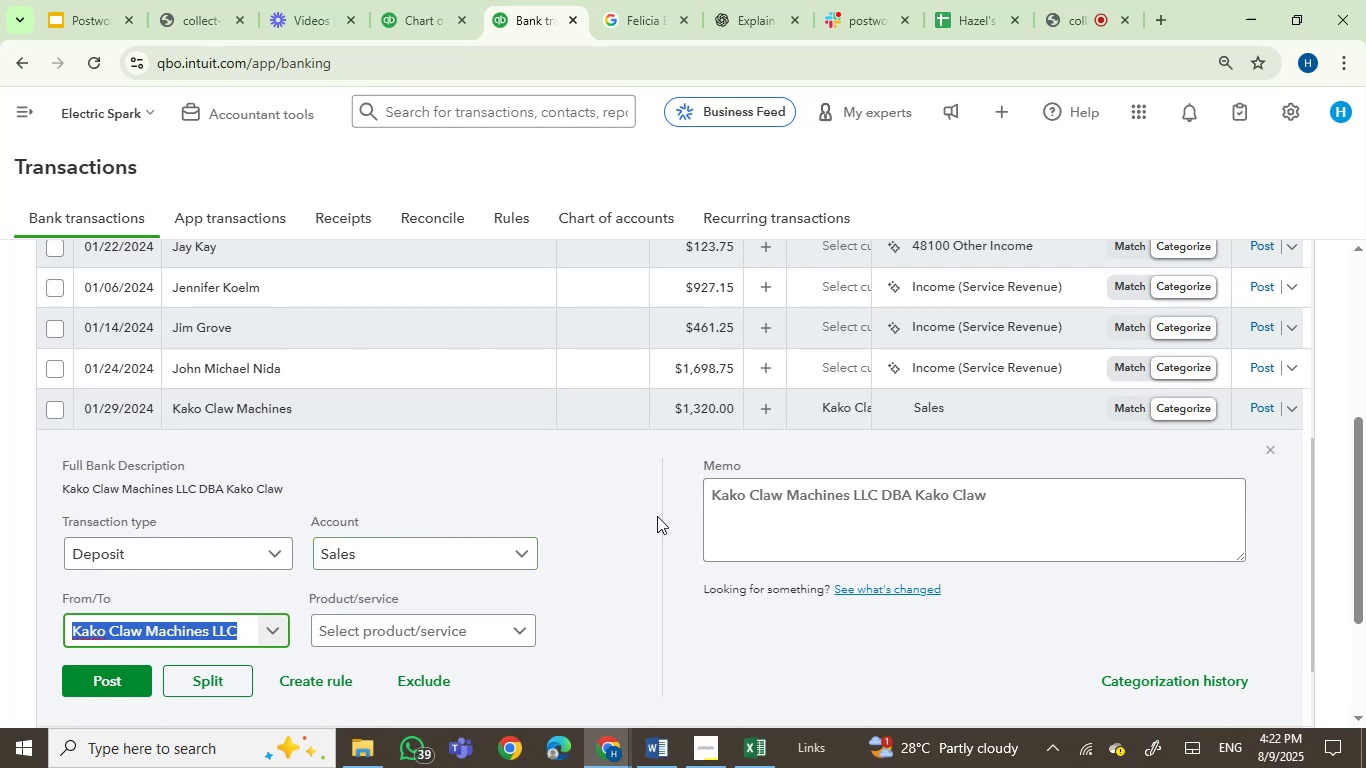 
left_click([962, 406])
 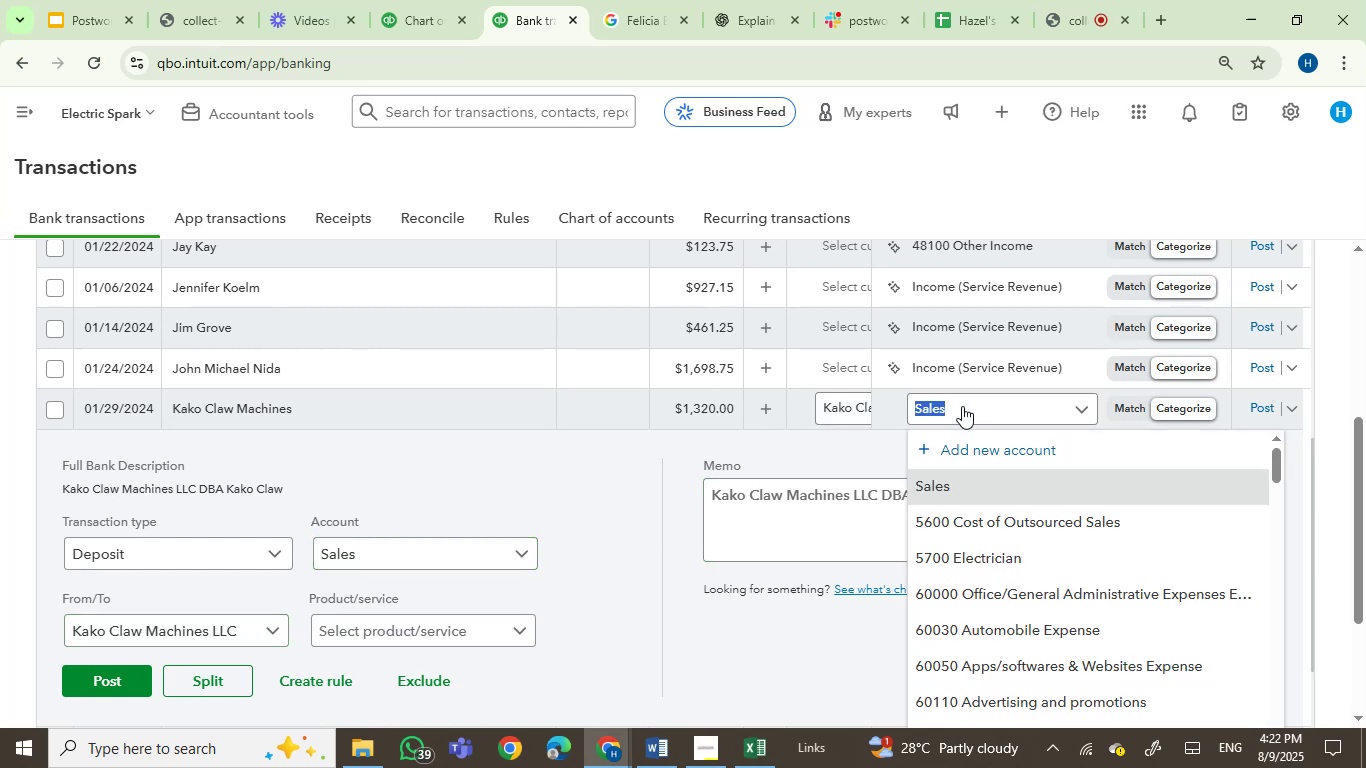 
type(ene)
 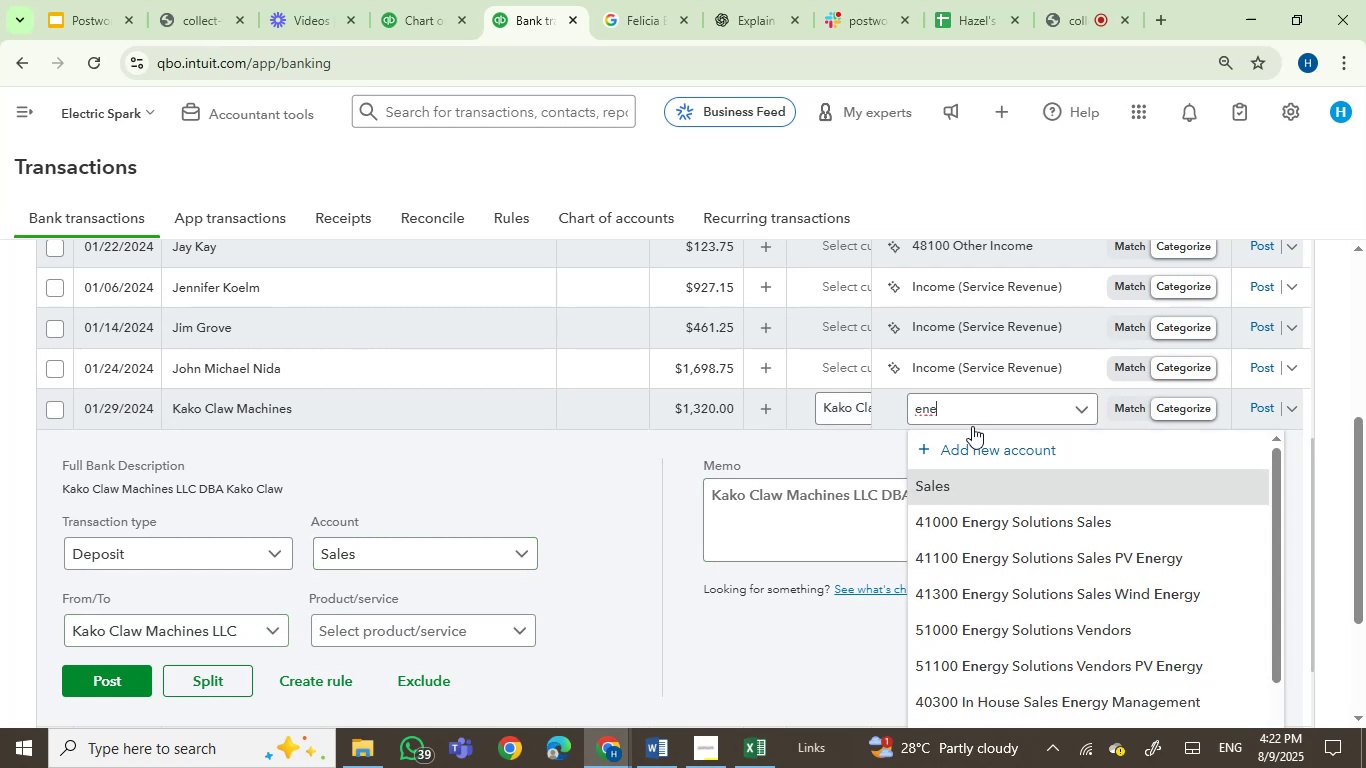 
left_click([1009, 513])
 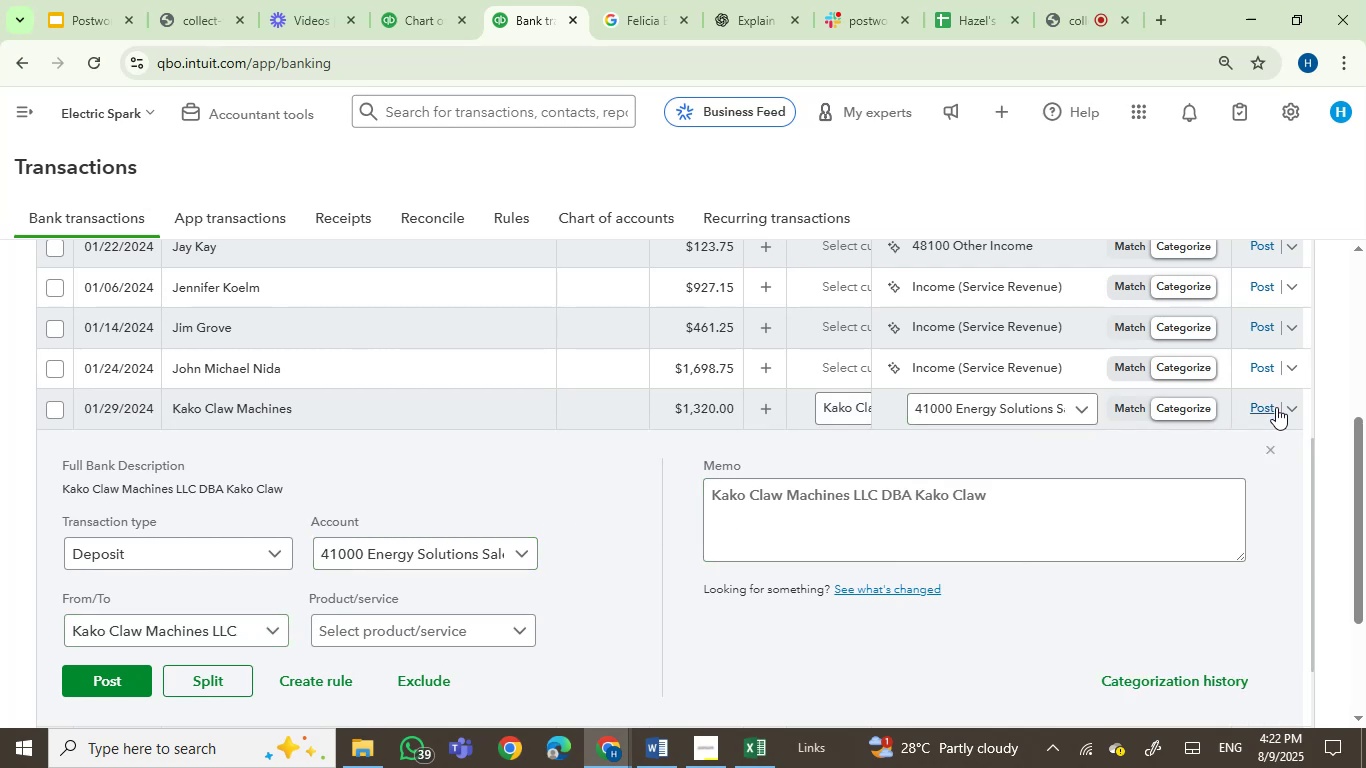 
left_click([1267, 409])
 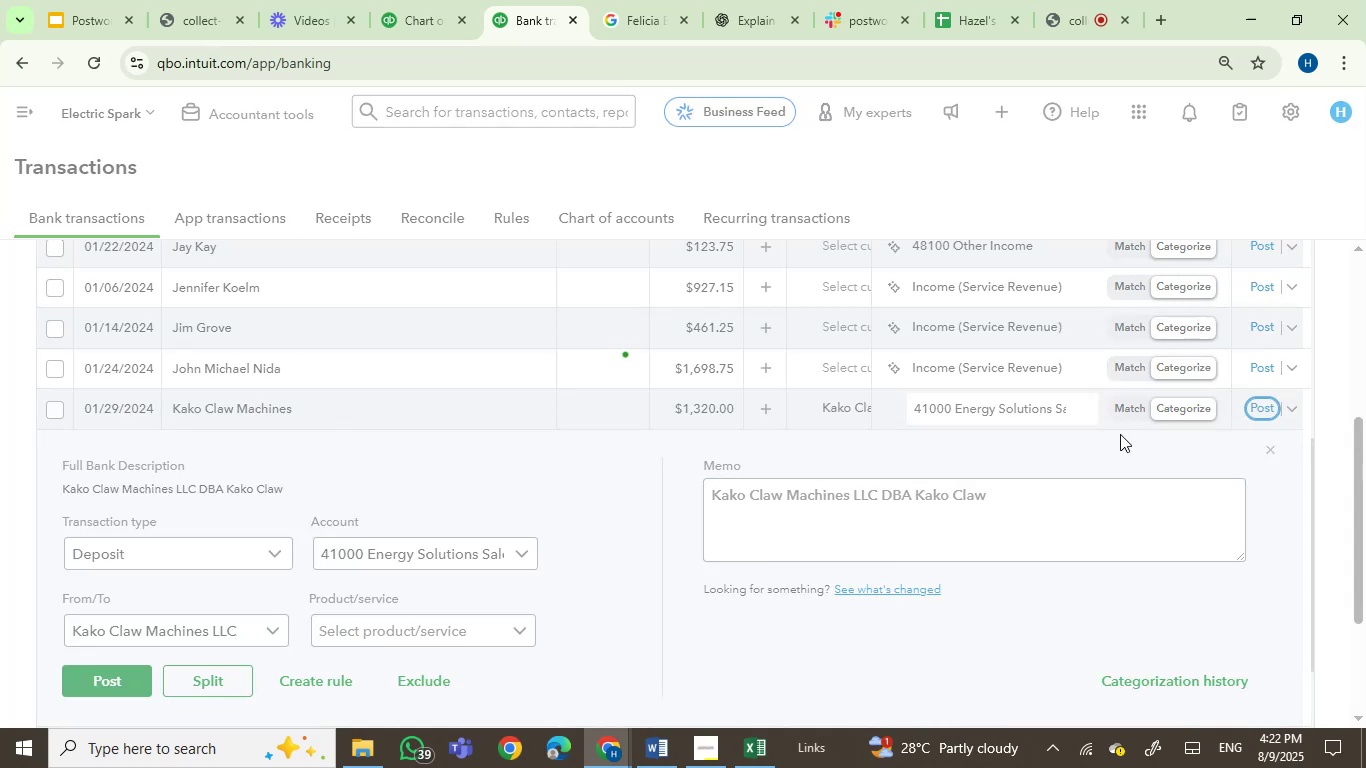 
mouse_move([1002, 341])
 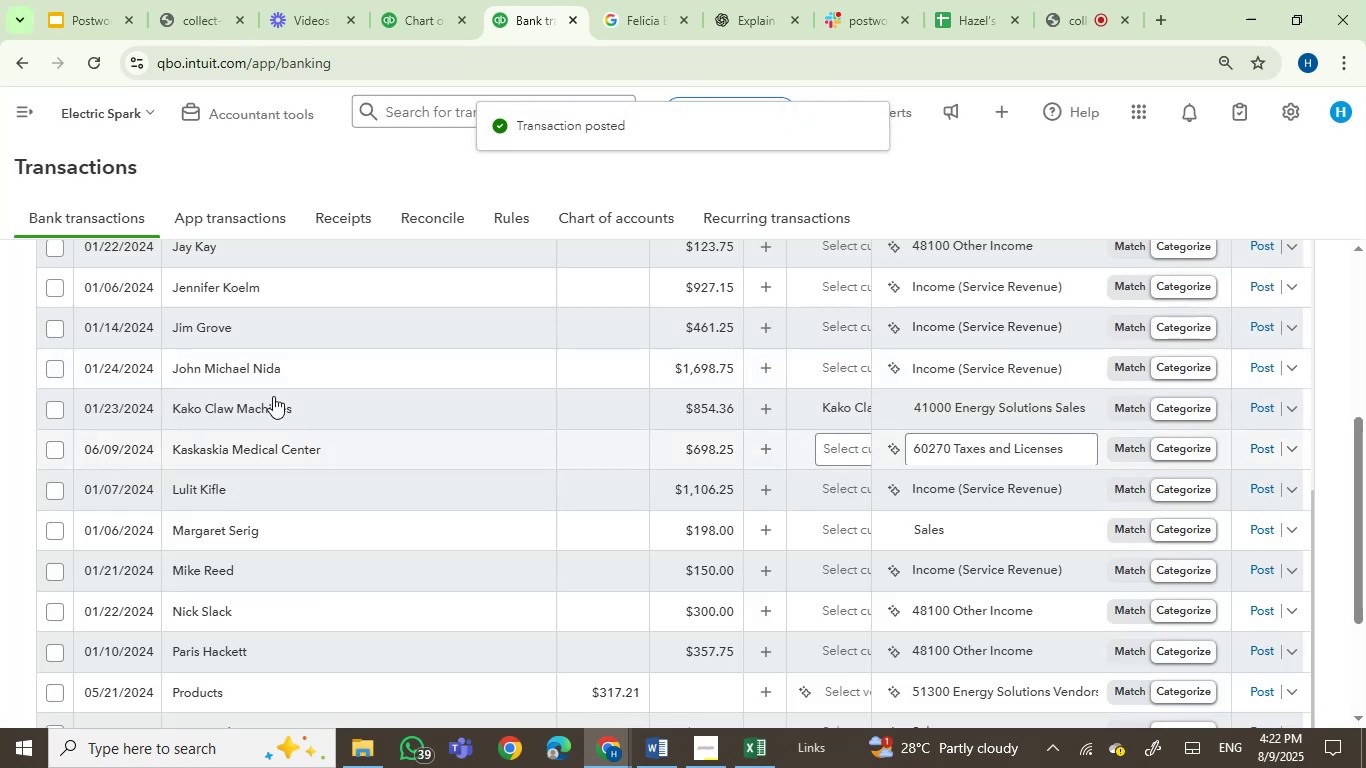 
left_click([276, 372])
 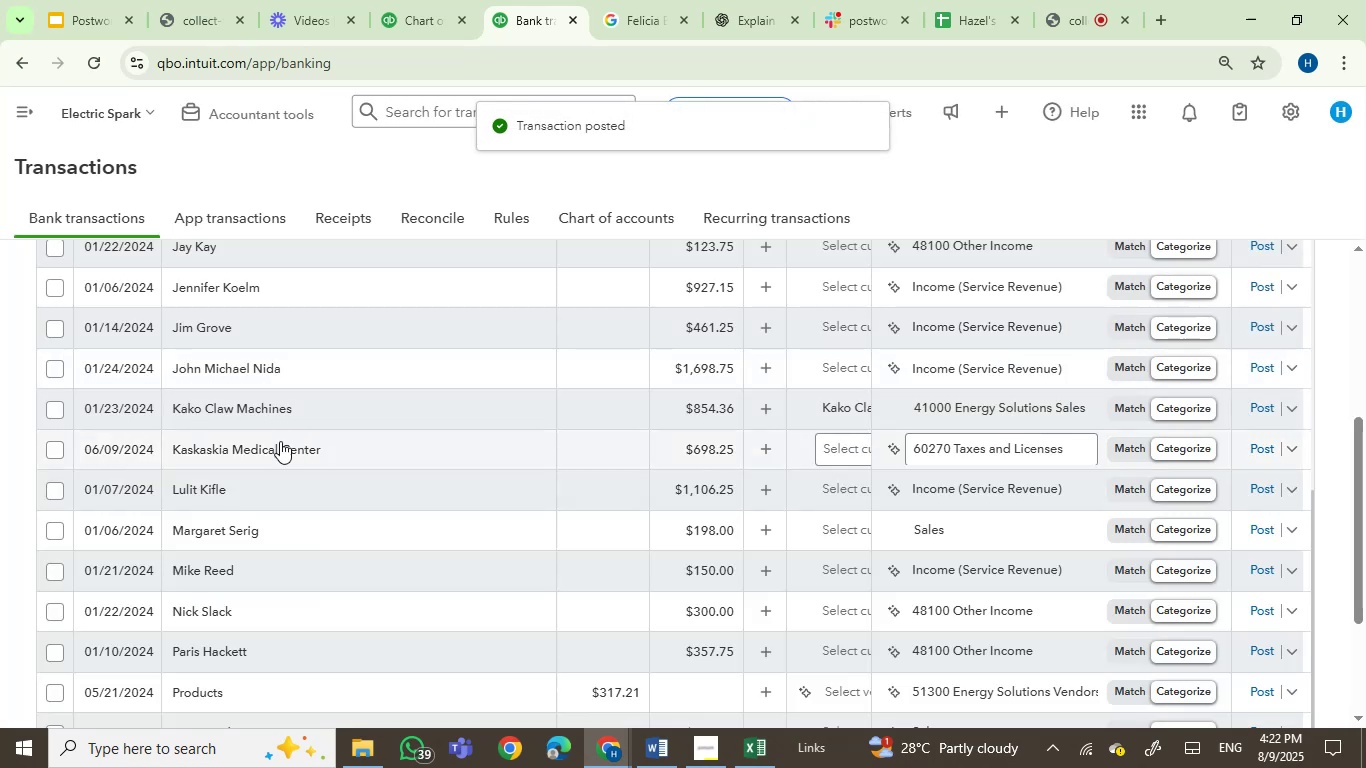 
mouse_move([297, 524])
 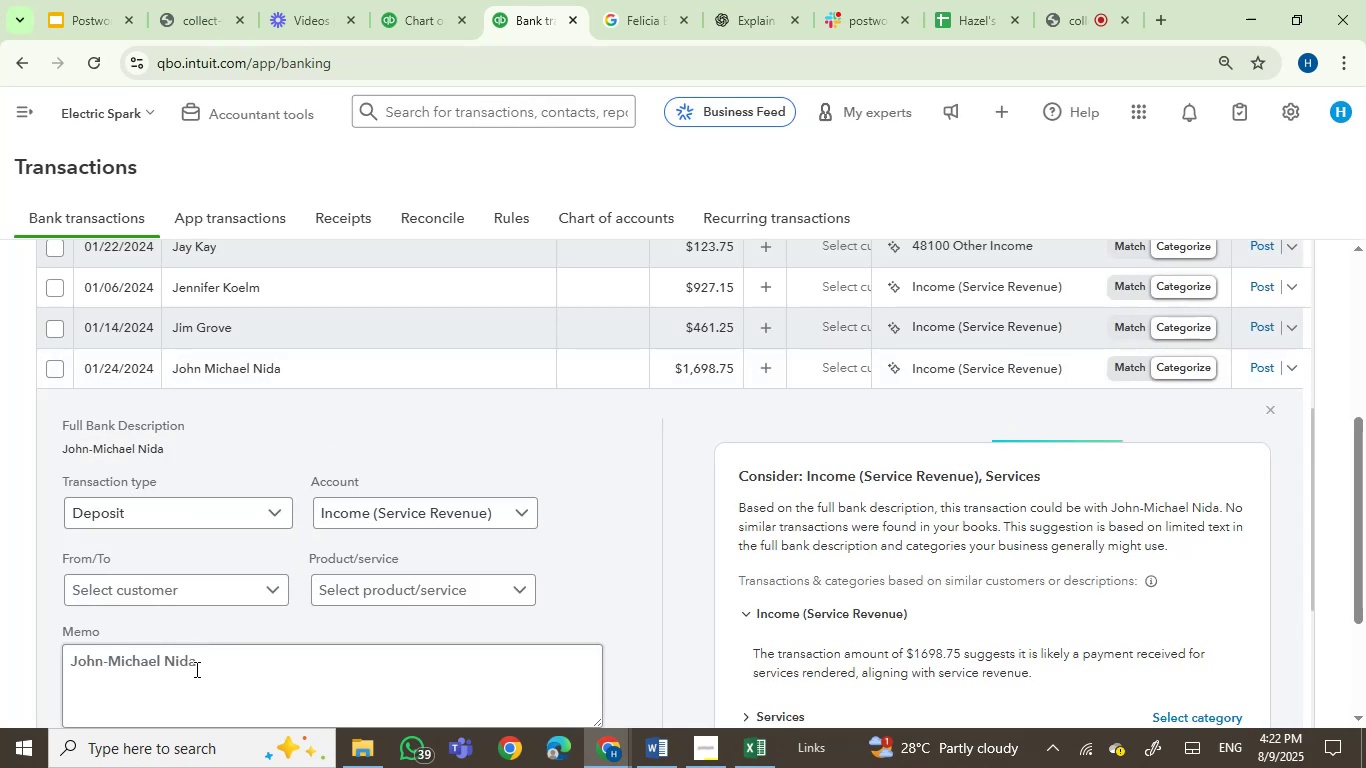 
left_click_drag(start_coordinate=[206, 669], to_coordinate=[67, 658])
 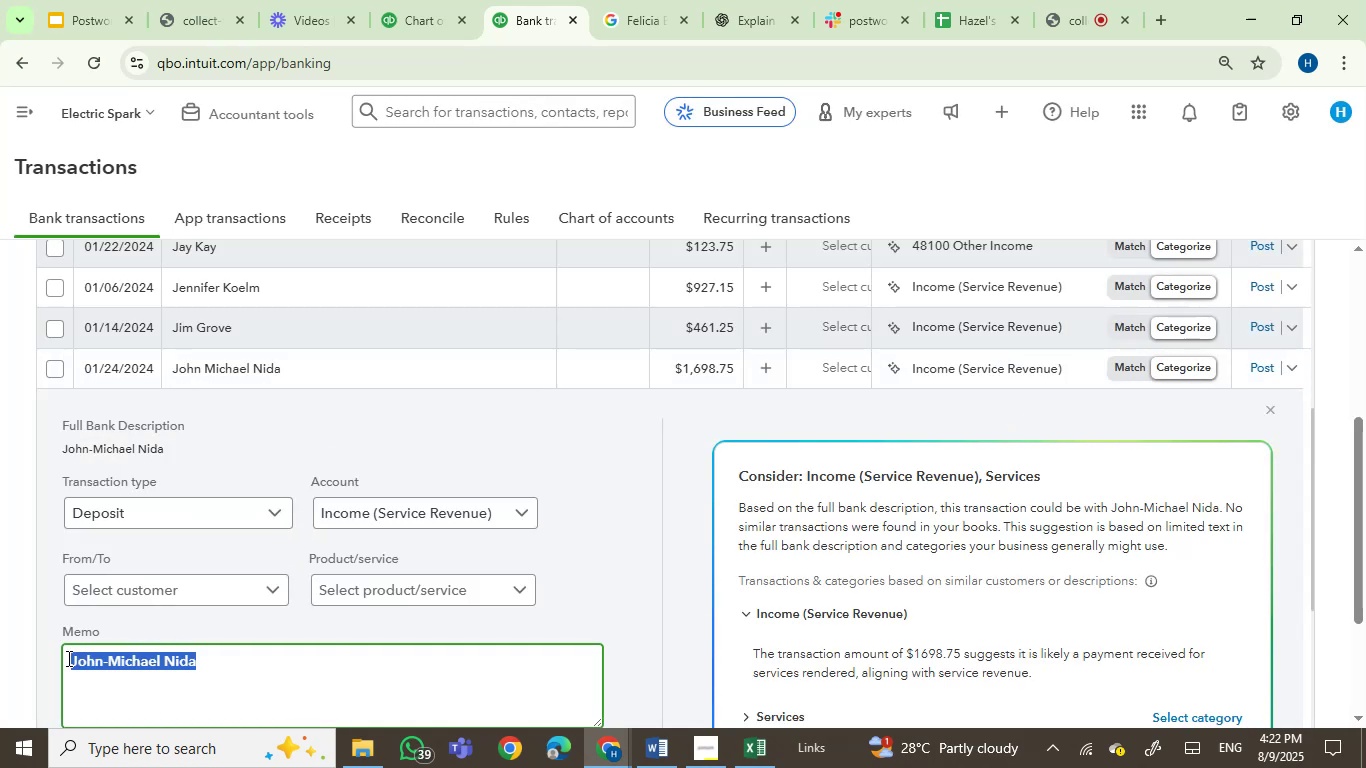 
key(Control+C)
 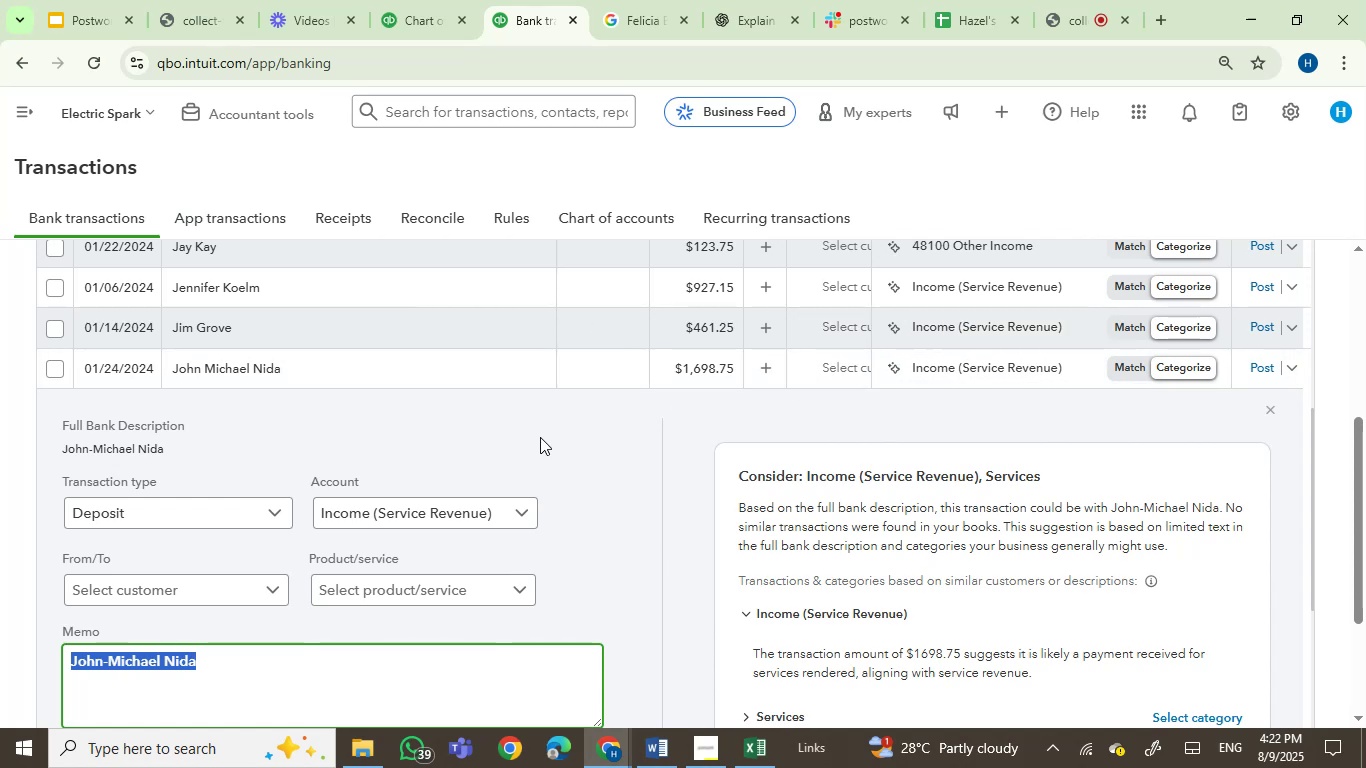 
left_click([231, 589])
 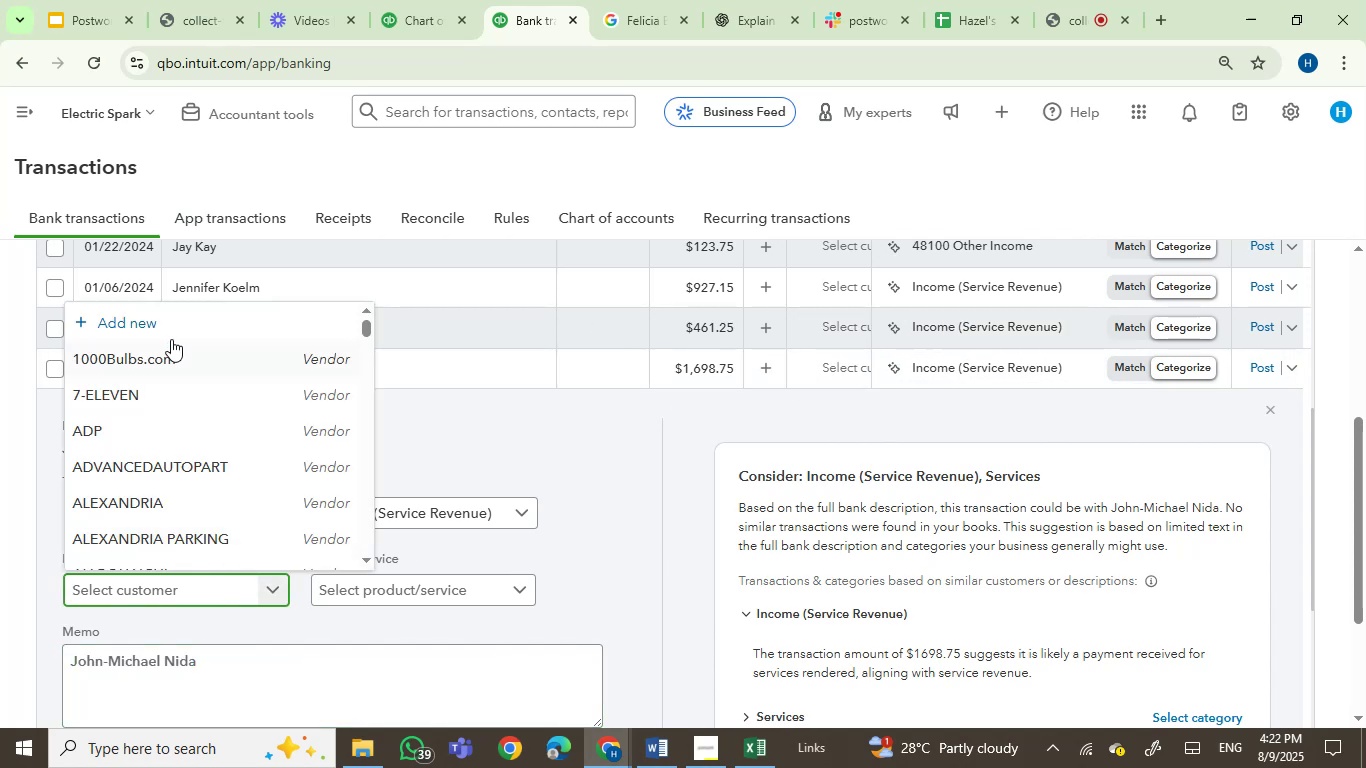 
left_click([128, 306])
 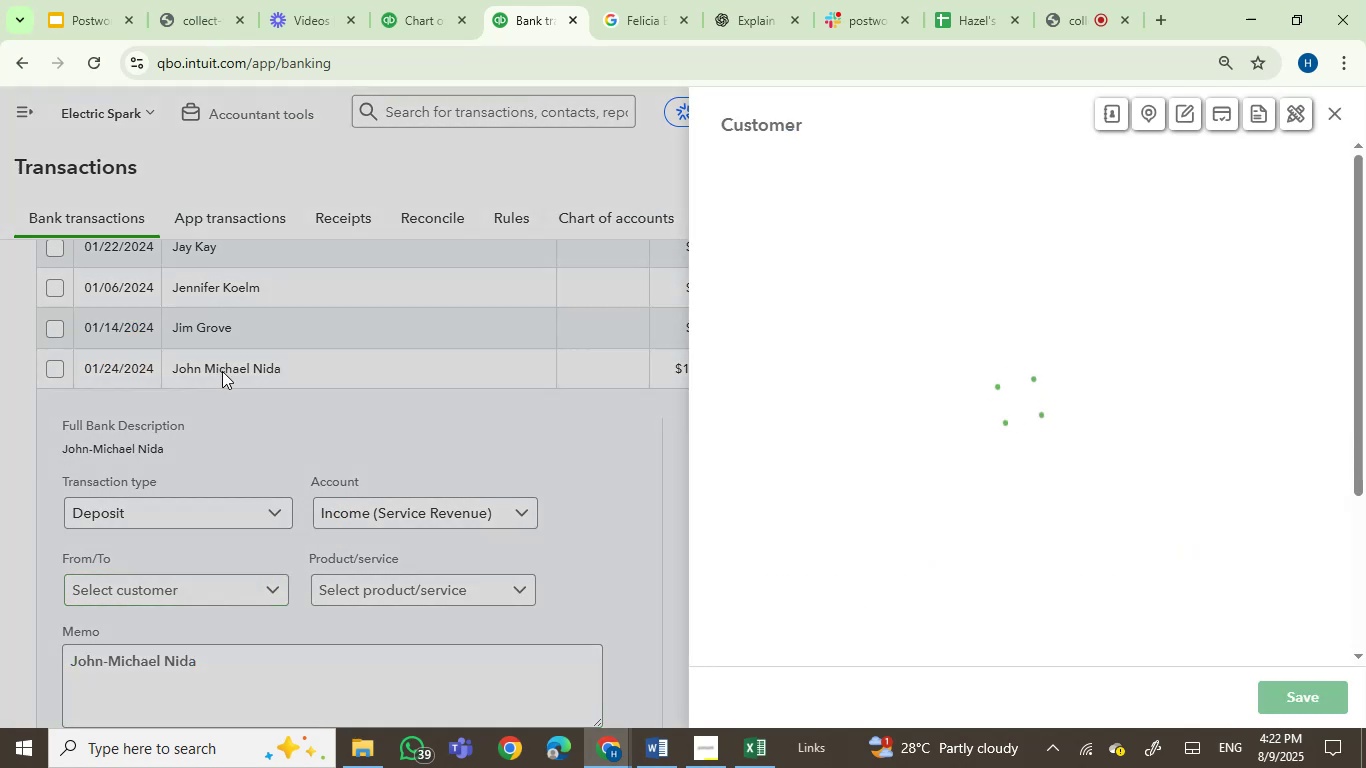 
hold_key(key=ControlLeft, duration=0.59)
 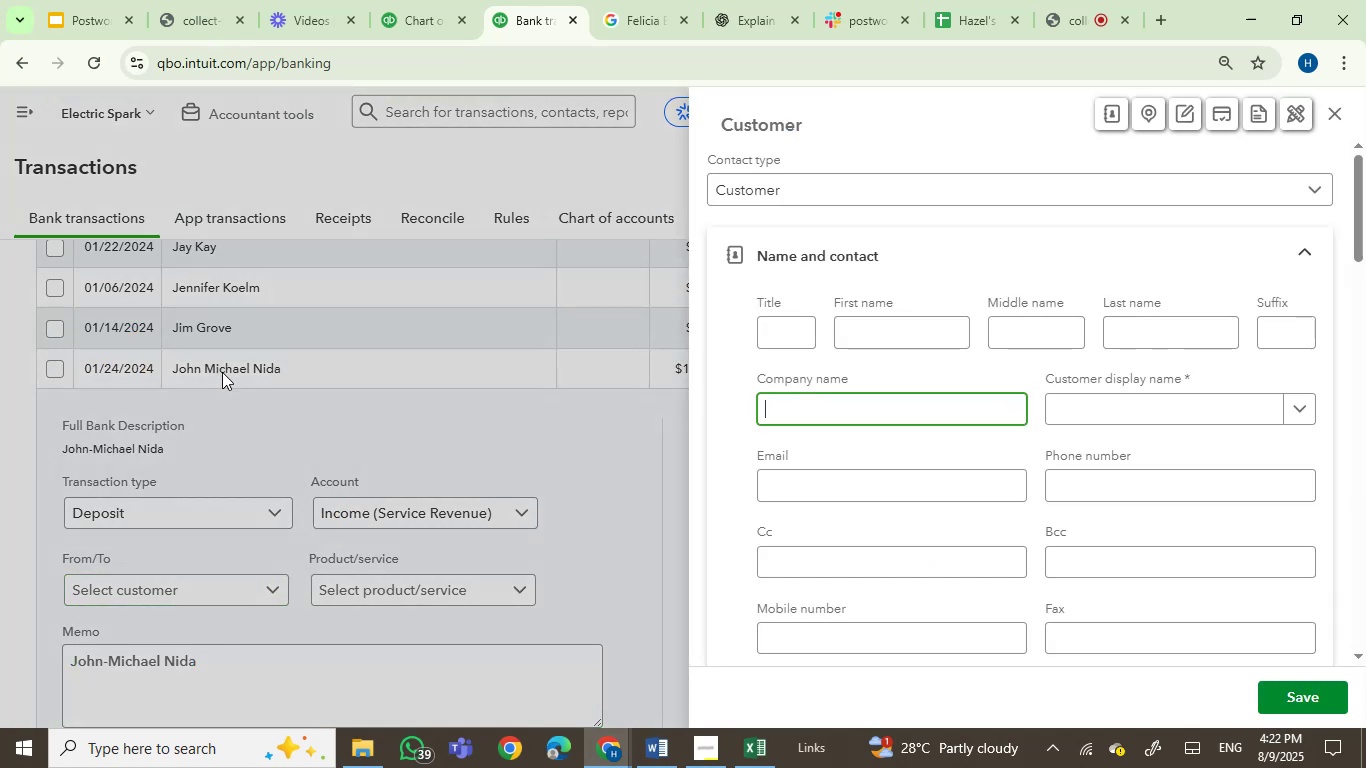 
key(Control+V)
 